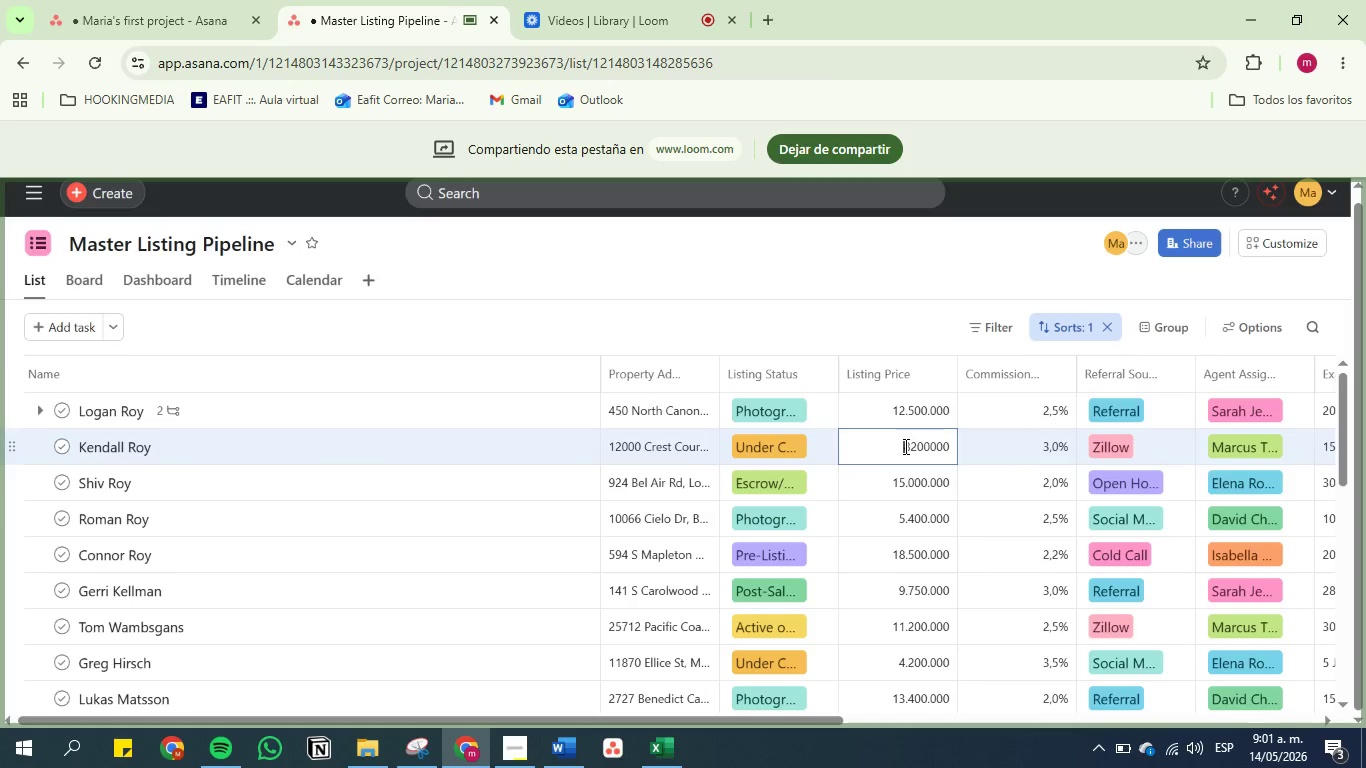 
key(8)
 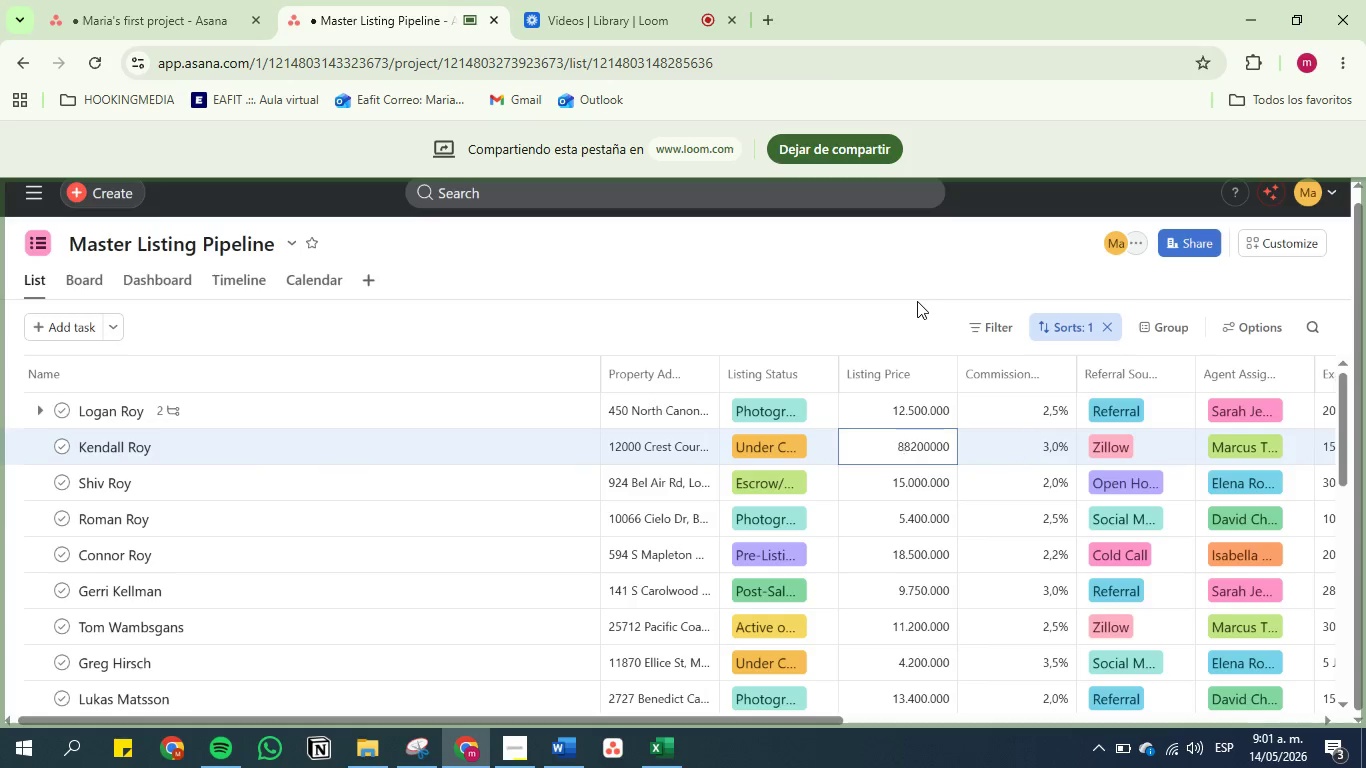 
left_click([917, 301])
 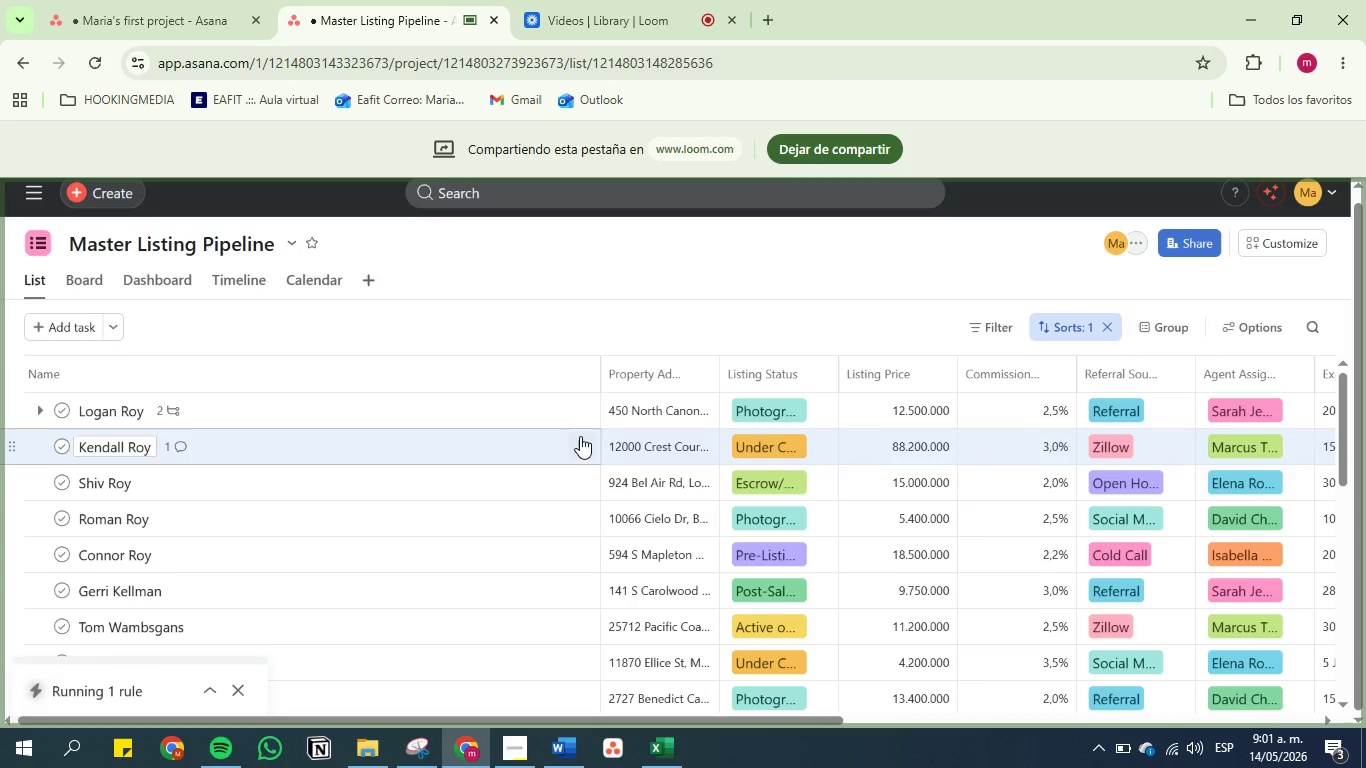 
left_click([576, 453])
 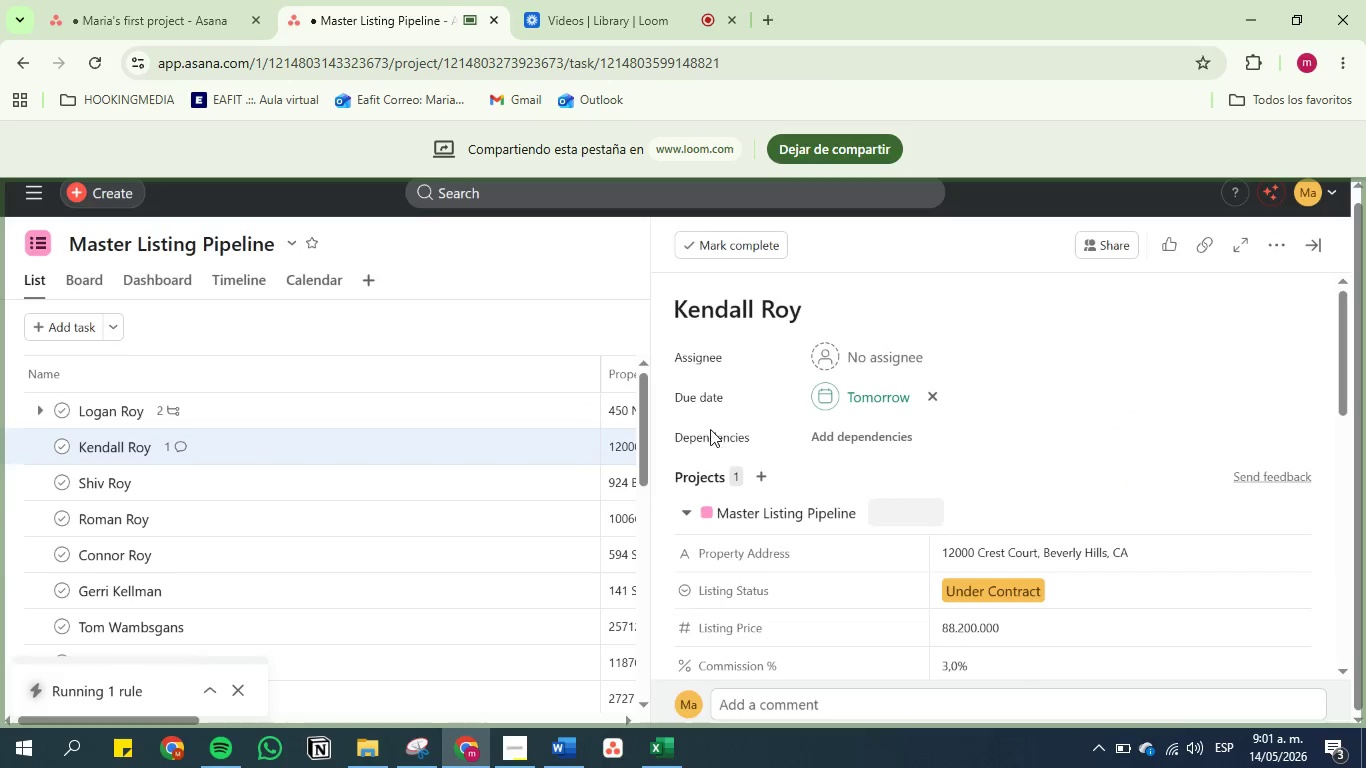 
scroll: coordinate [751, 460], scroll_direction: down, amount: 23.0
 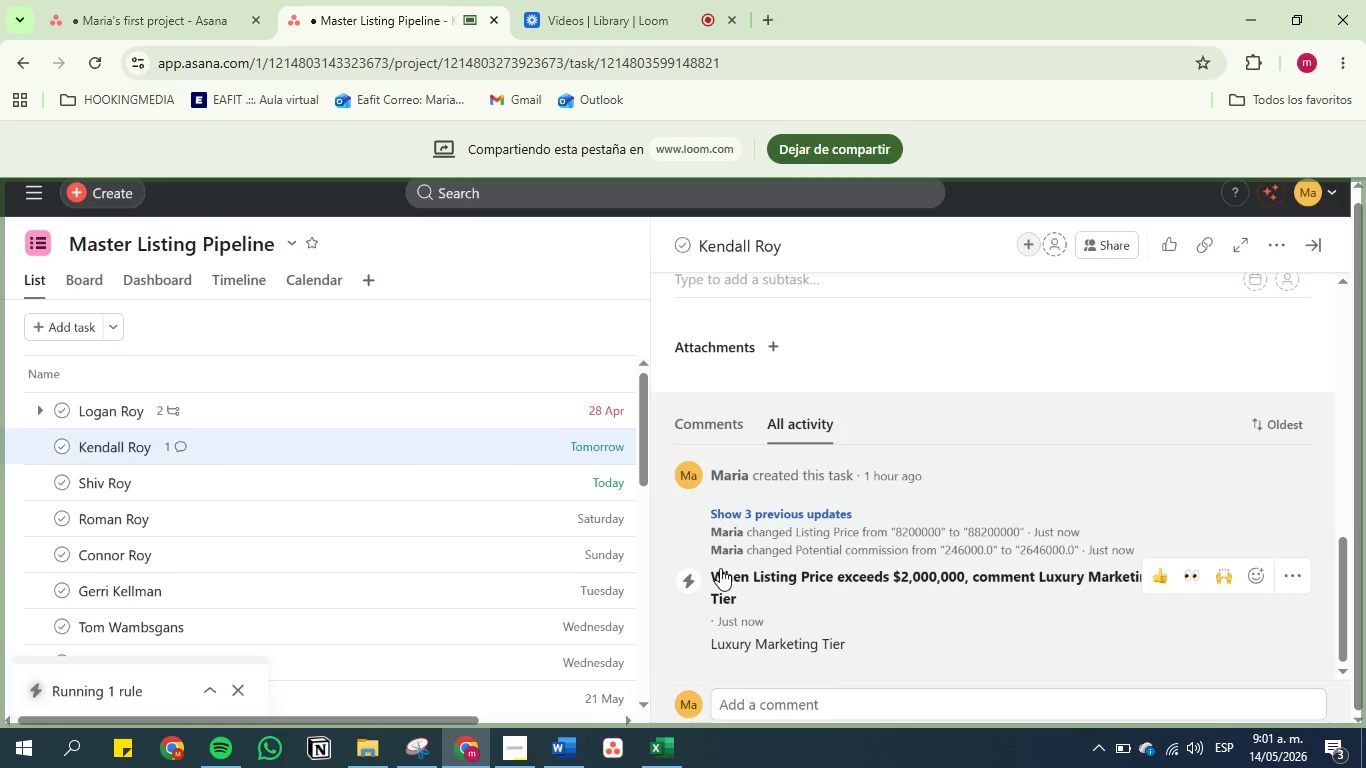 
scroll: coordinate [861, 254], scroll_direction: up, amount: 12.0
 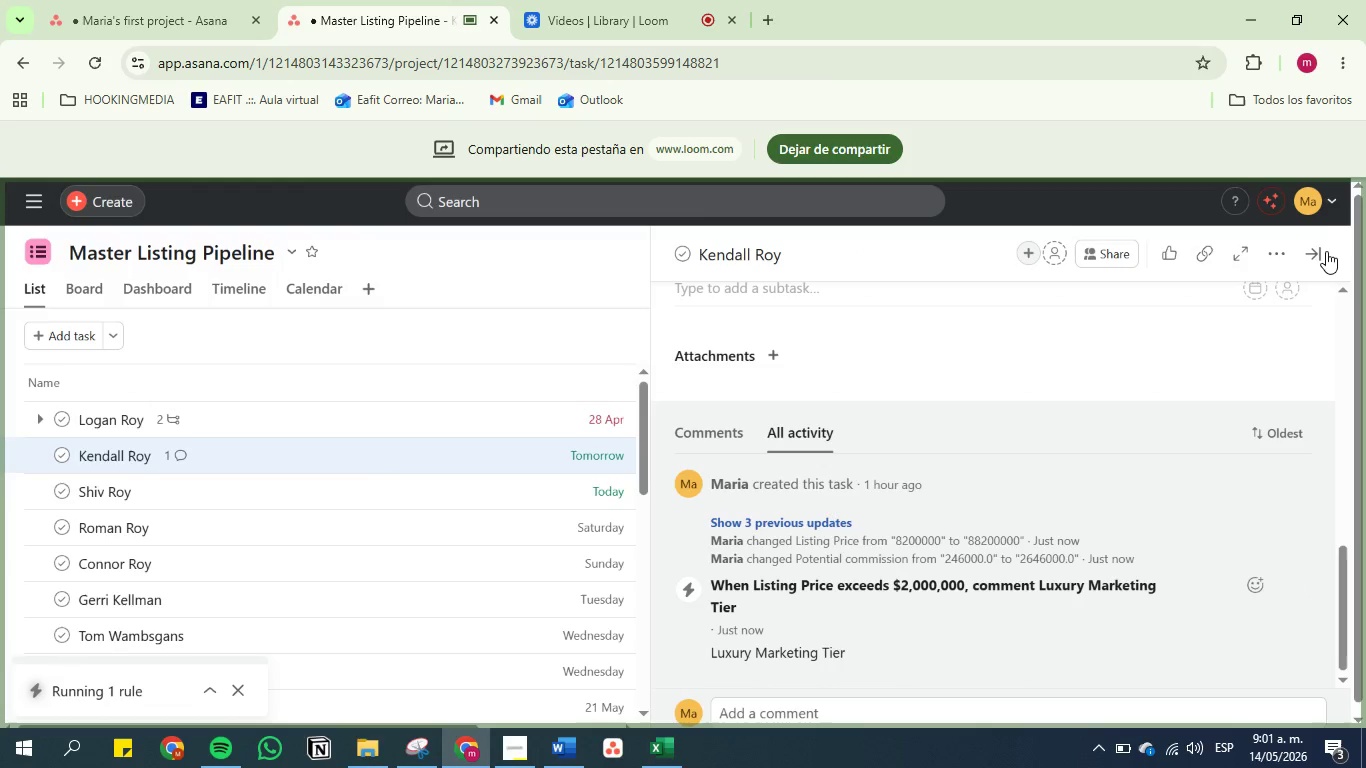 
left_click([1326, 252])
 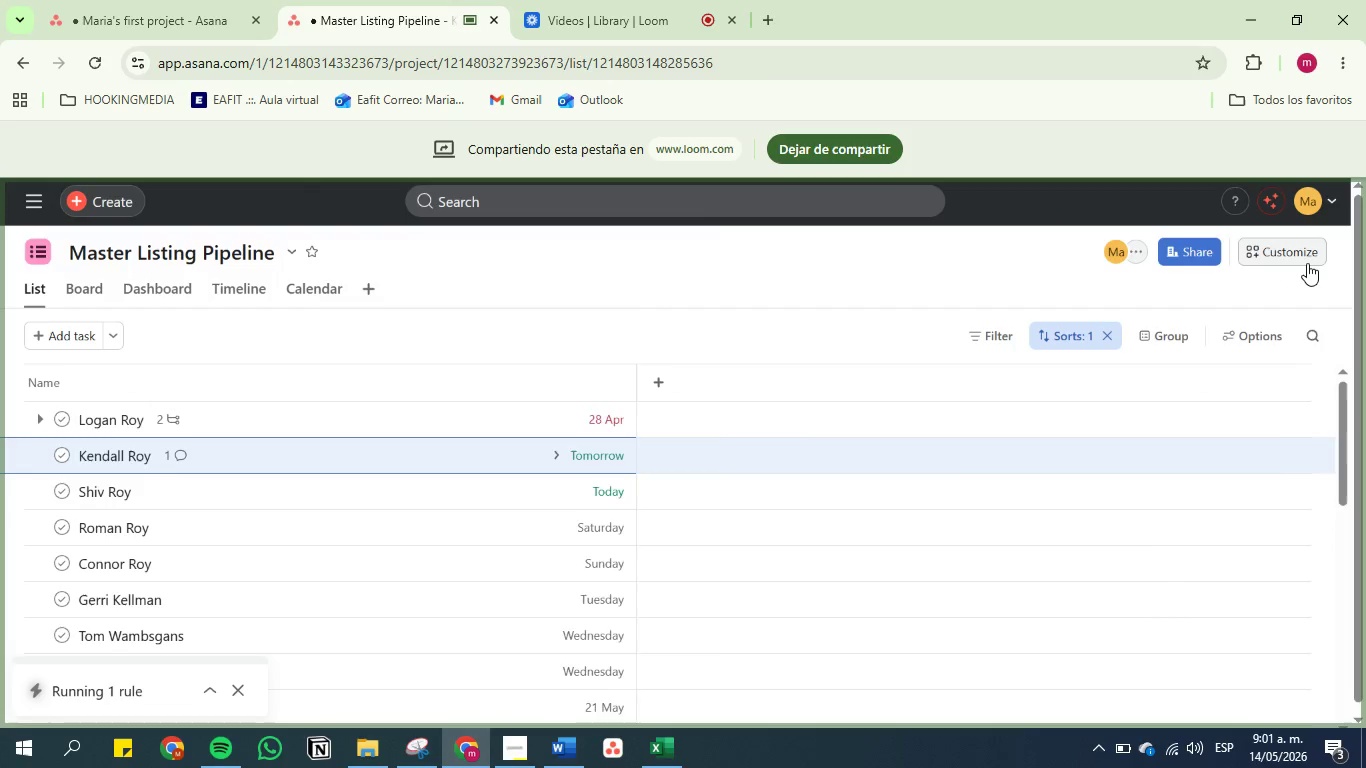 
left_click([1303, 263])
 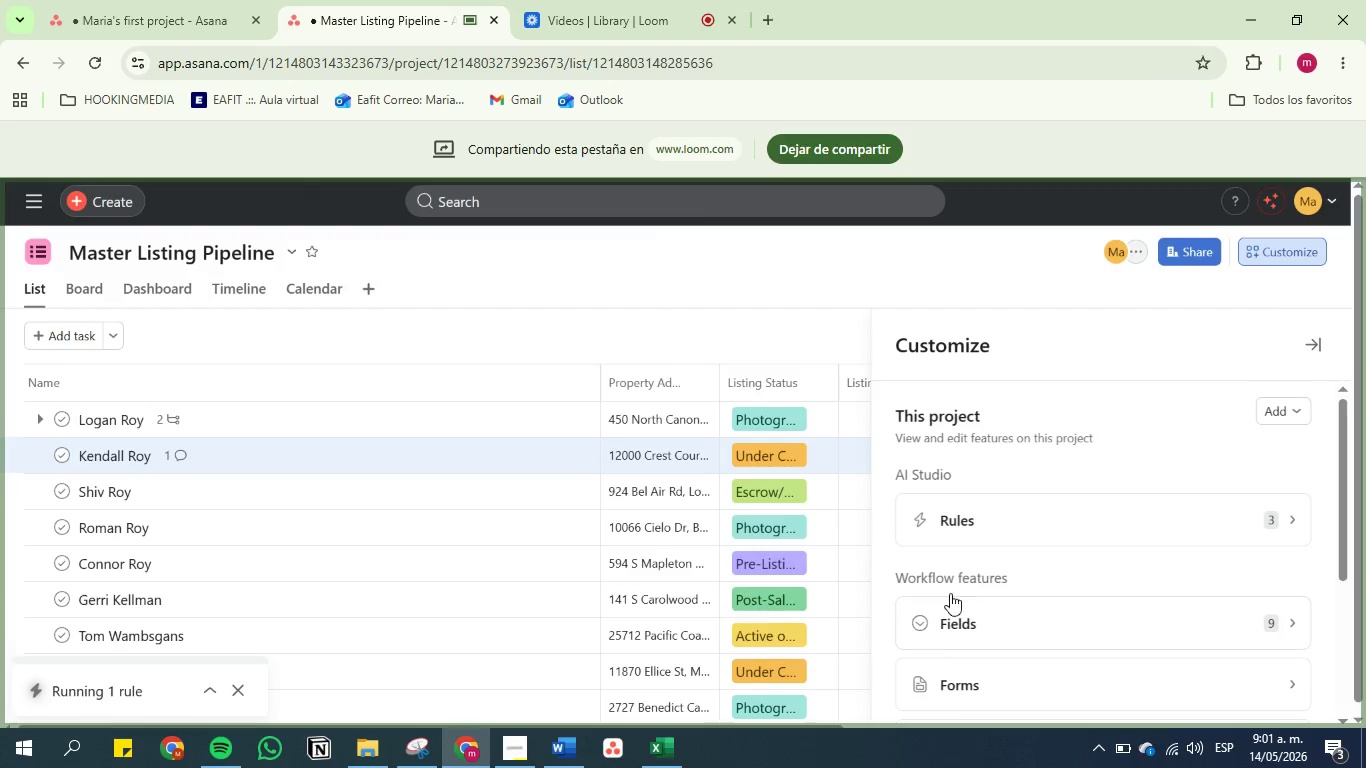 
left_click([991, 535])
 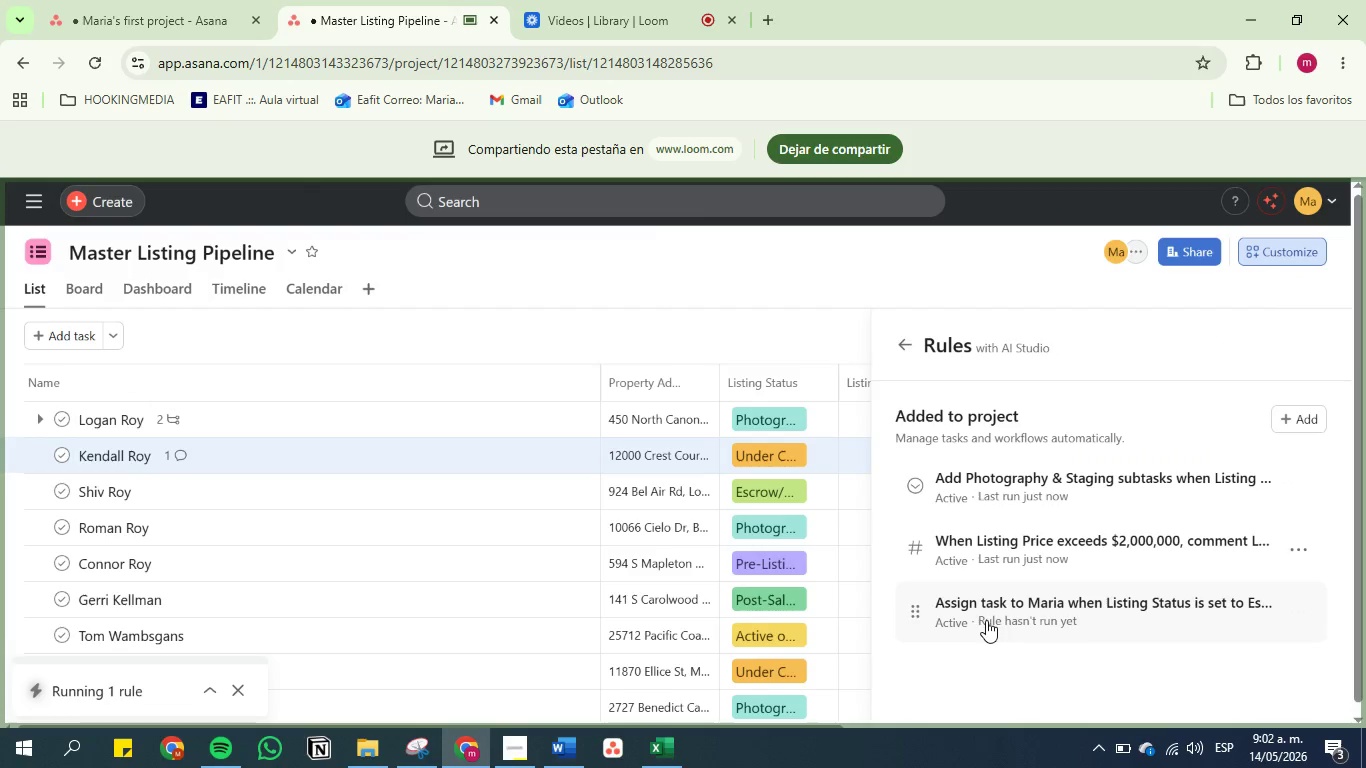 
left_click([986, 623])
 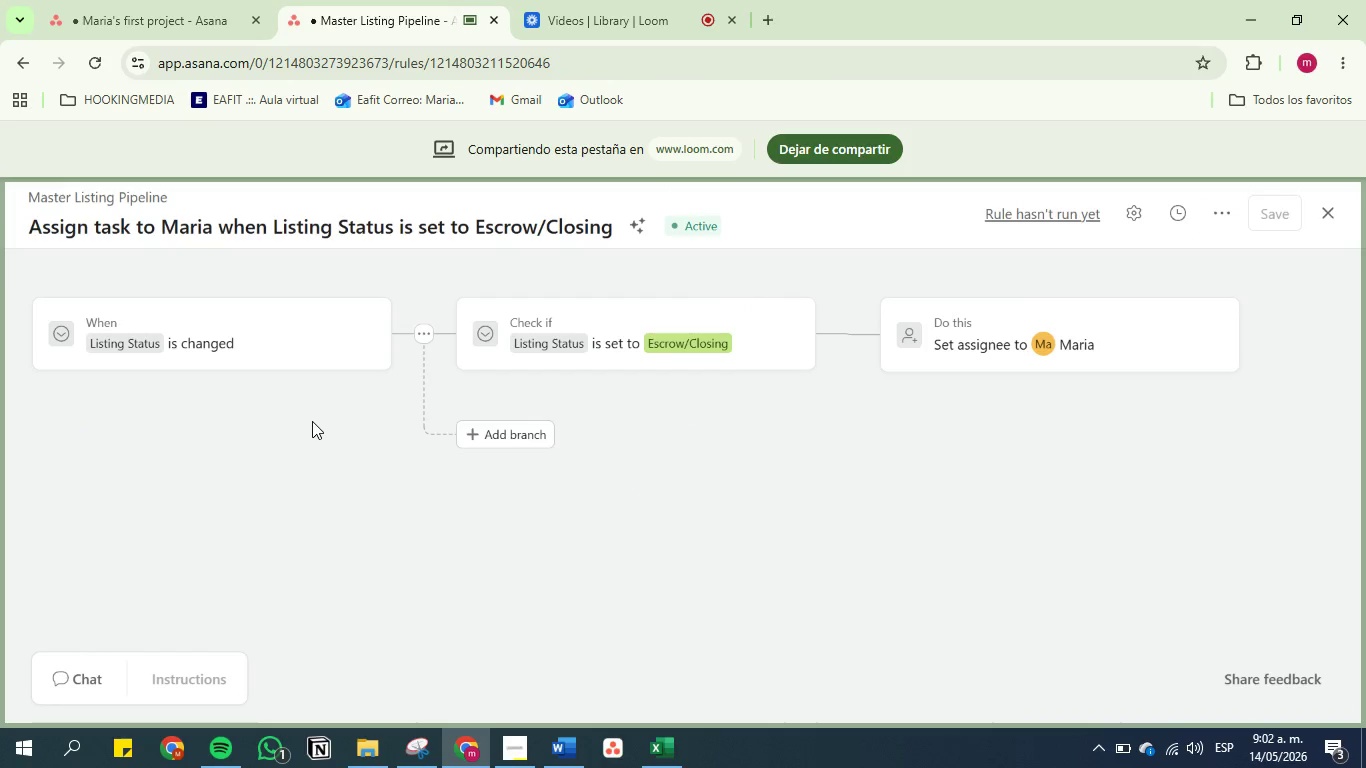 
wait(8.05)
 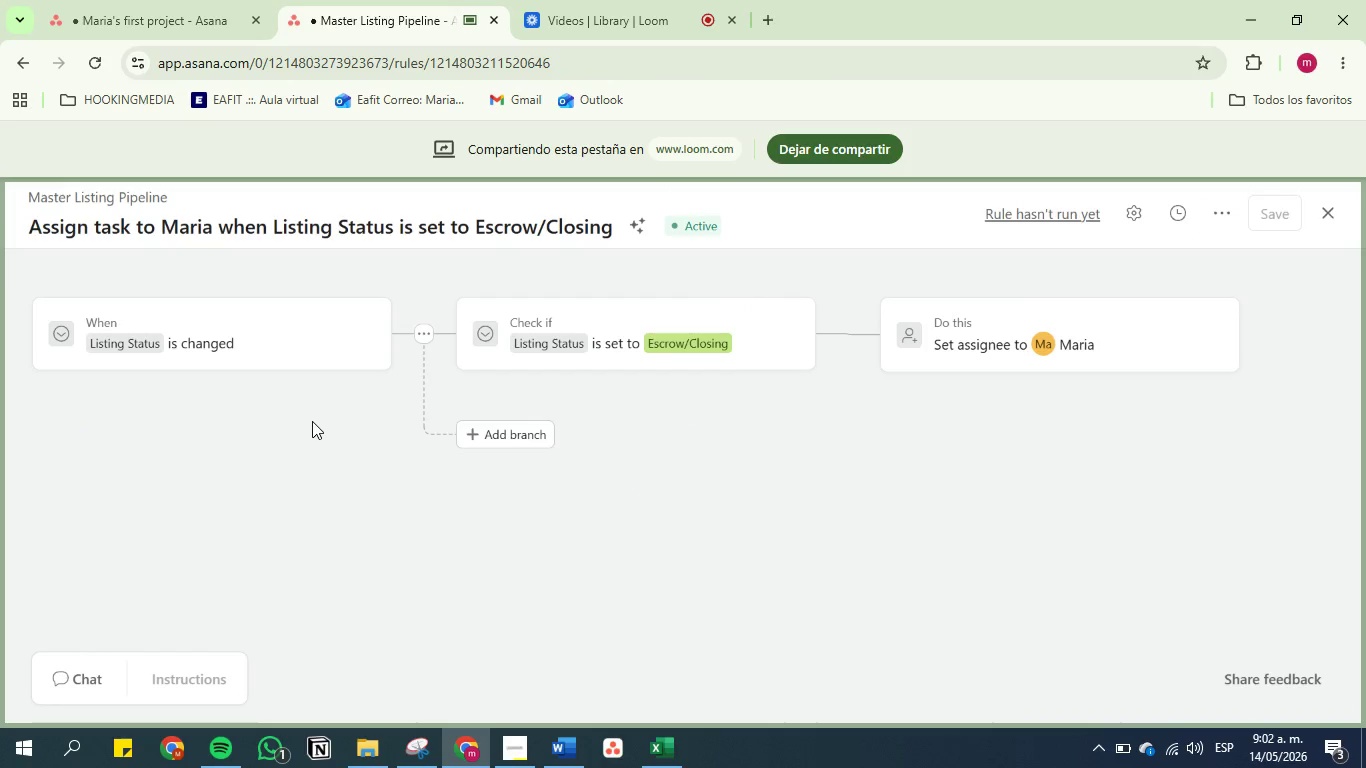 
left_click([1333, 215])
 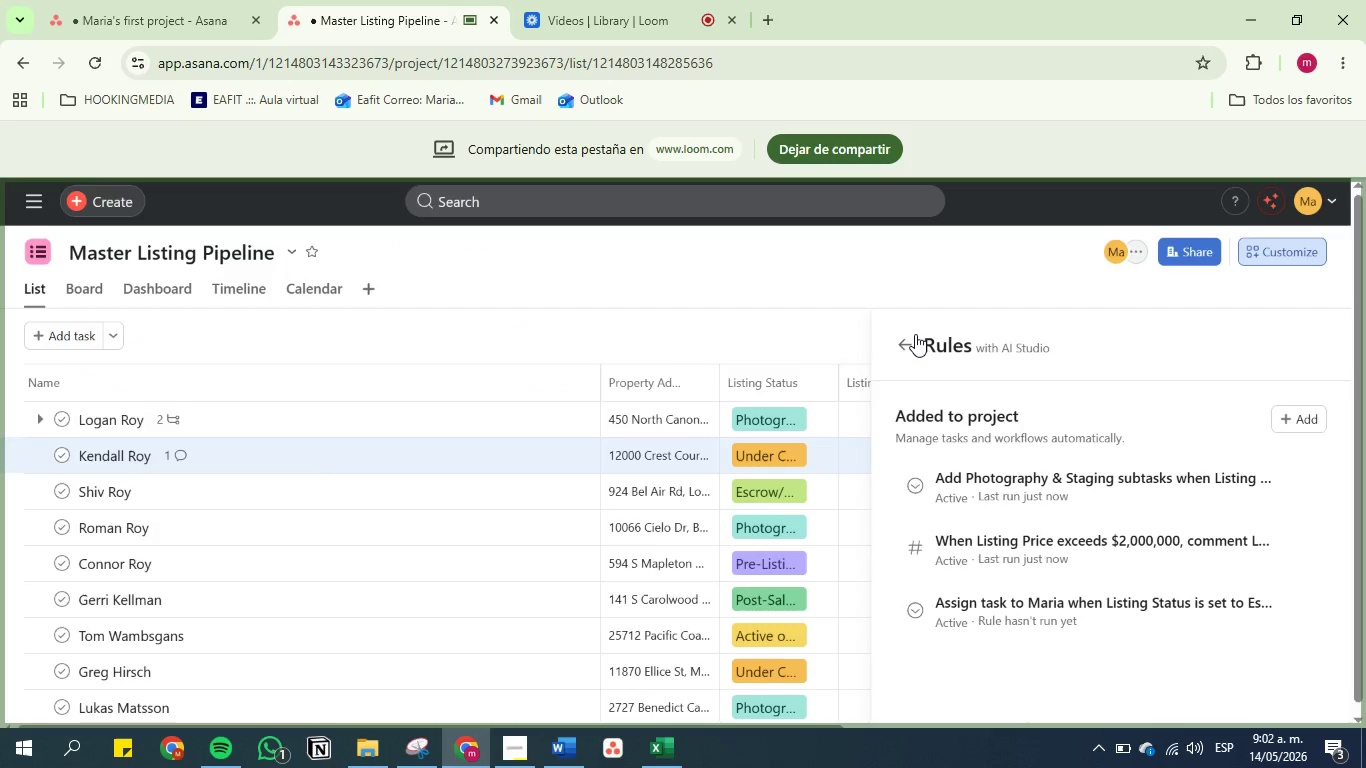 
left_click([908, 341])
 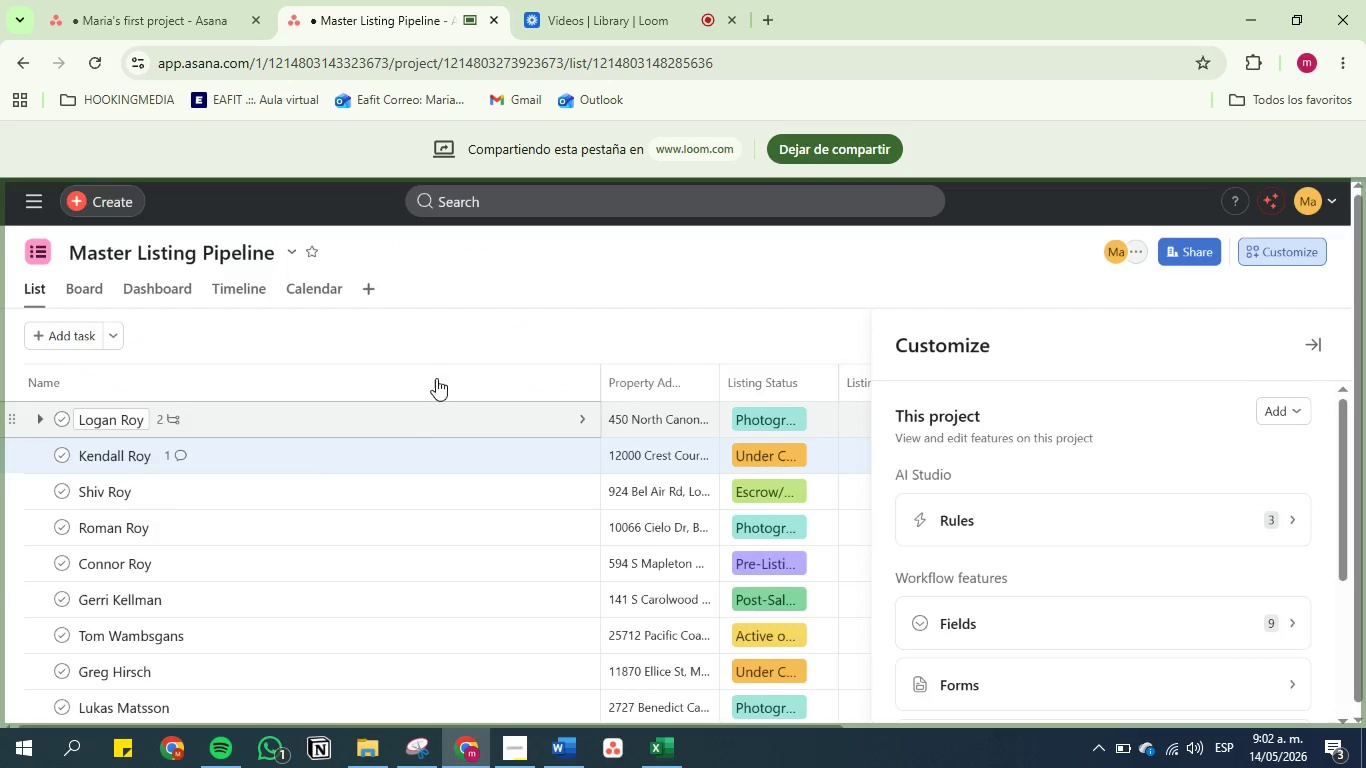 
left_click([495, 310])
 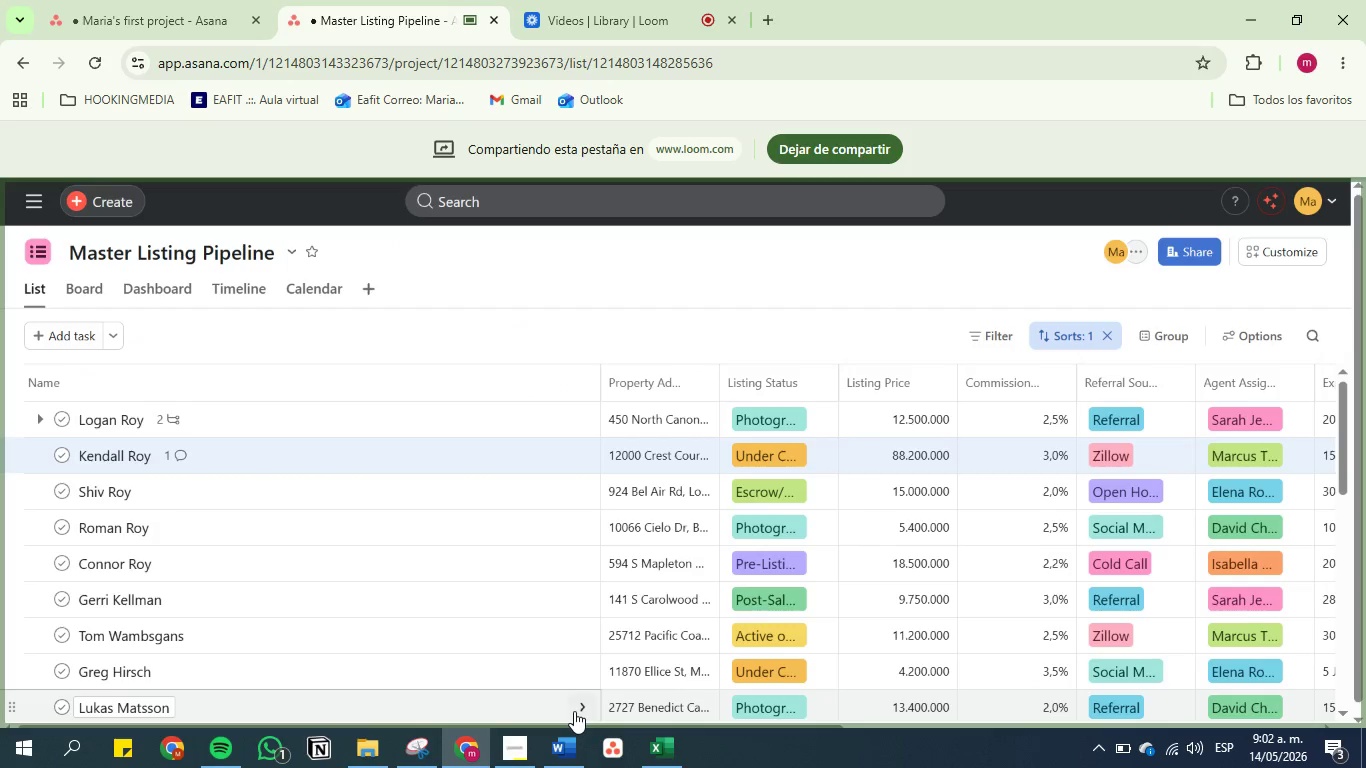 
scroll: coordinate [280, 709], scroll_direction: up, amount: 8.0
 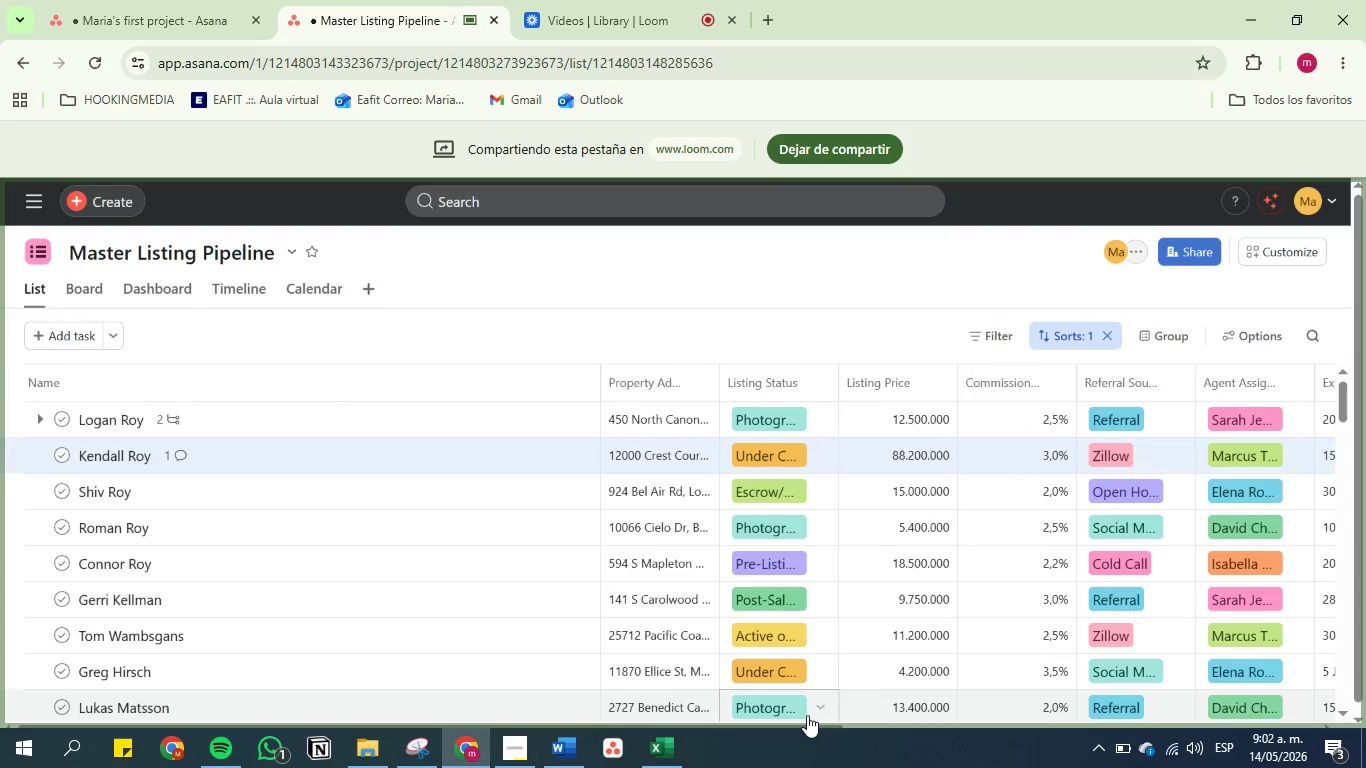 
left_click_drag(start_coordinate=[807, 725], to_coordinate=[664, 677])
 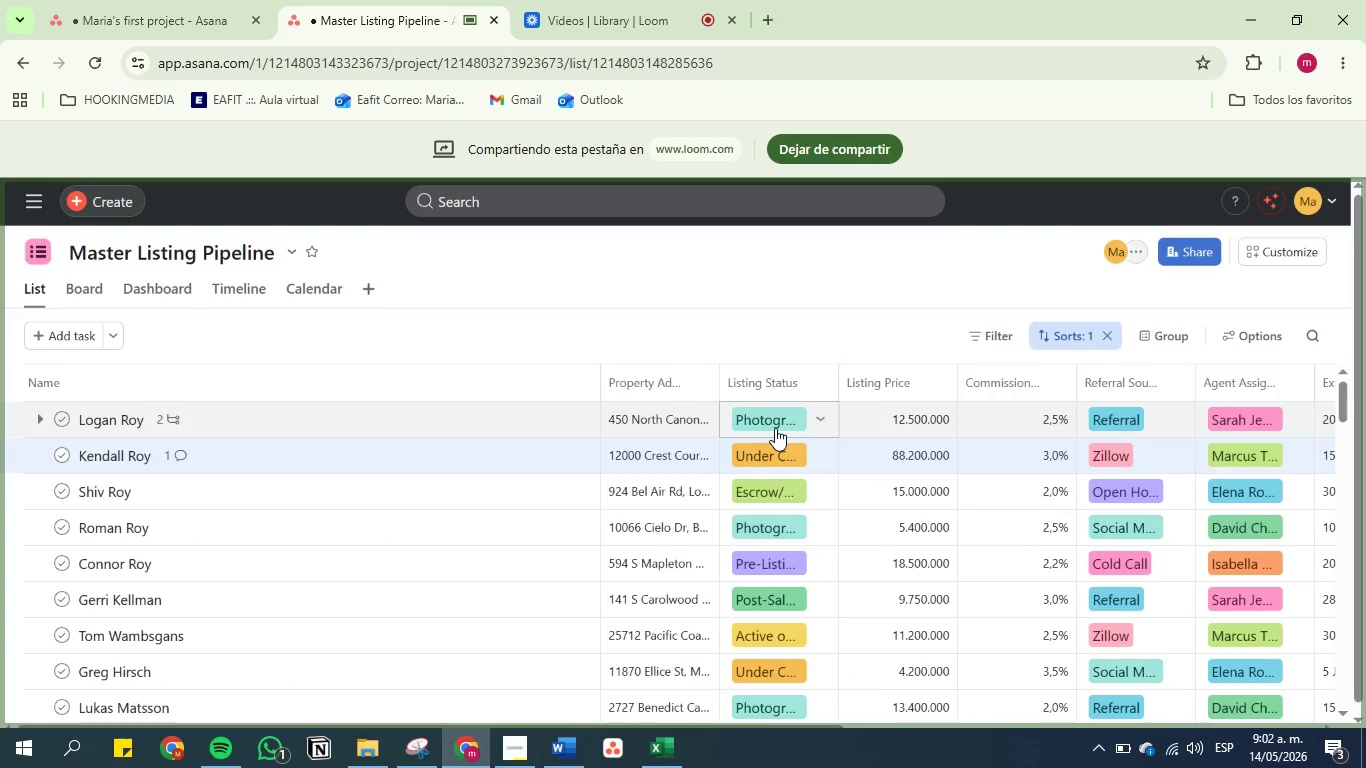 
left_click([775, 428])
 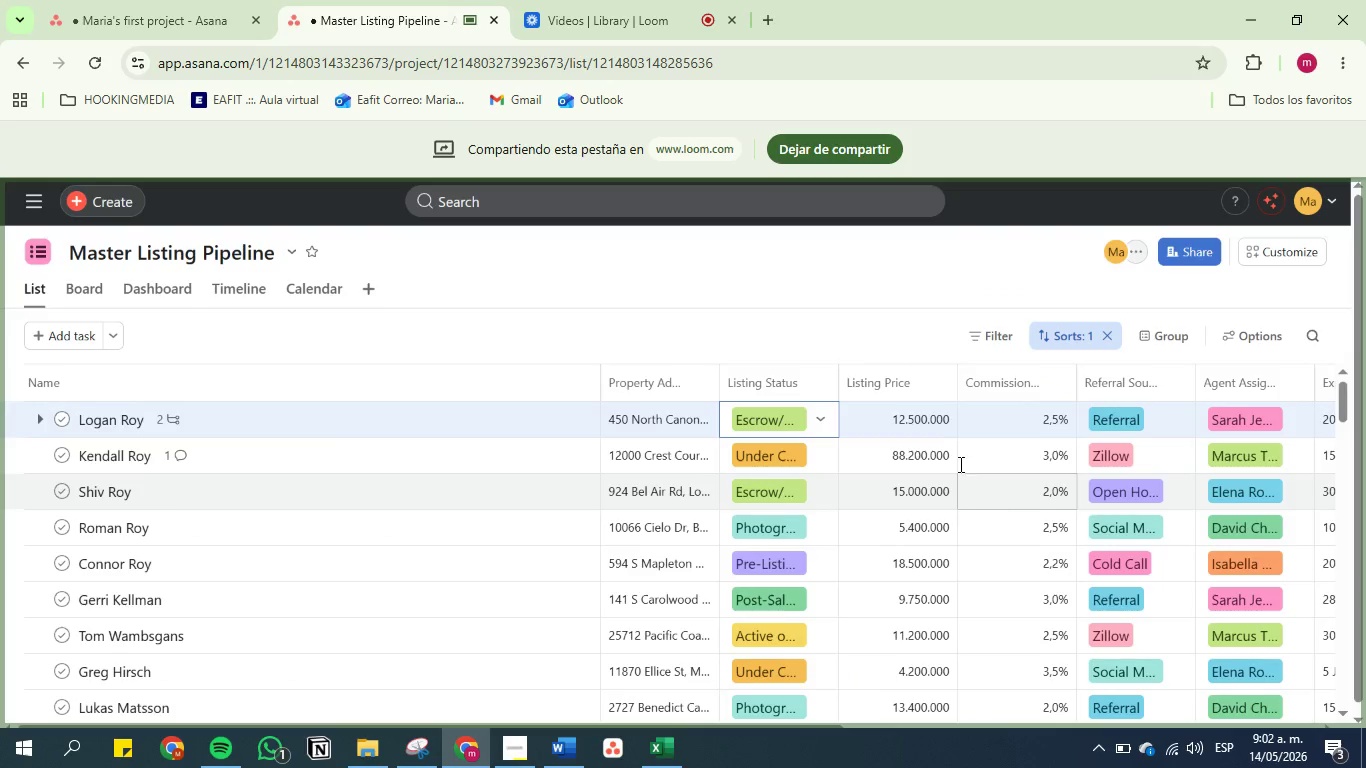 
left_click([800, 280])
 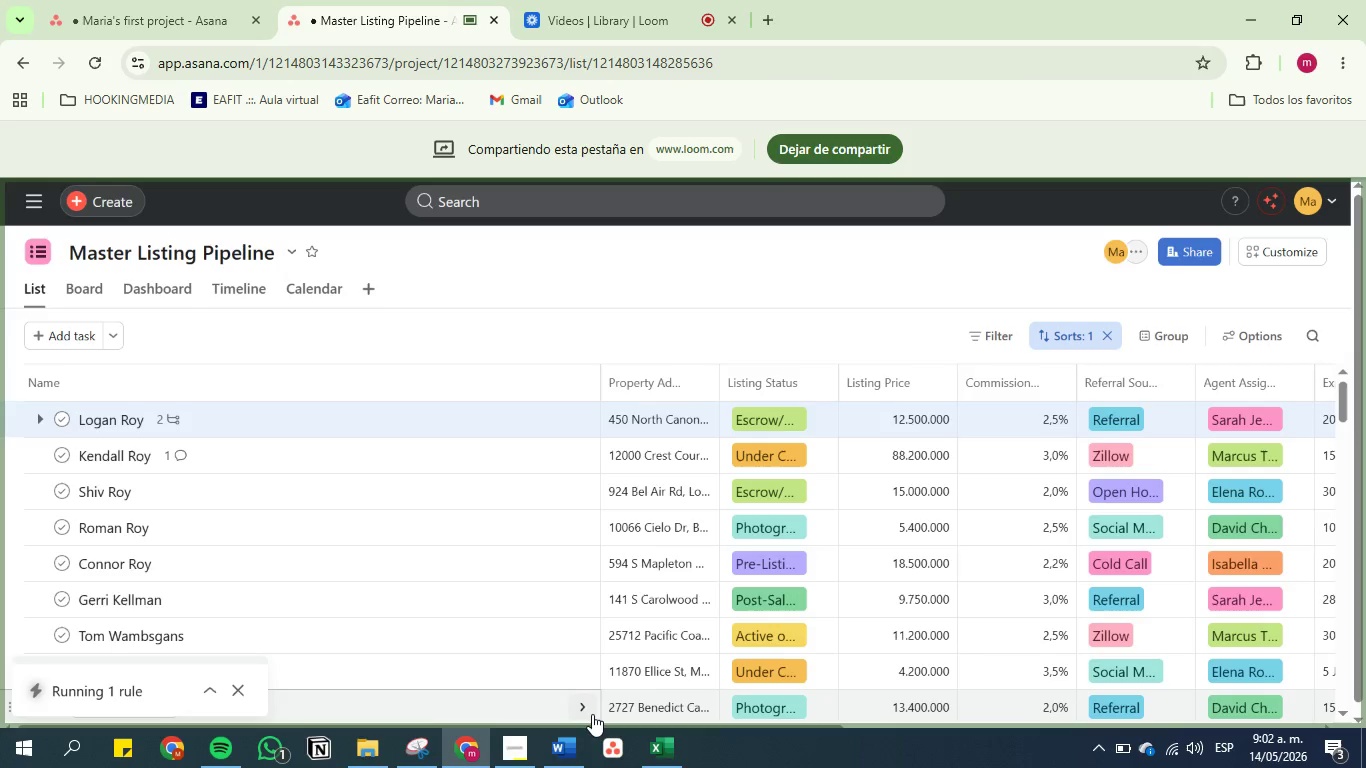 
scroll: coordinate [598, 713], scroll_direction: down, amount: 1.0
 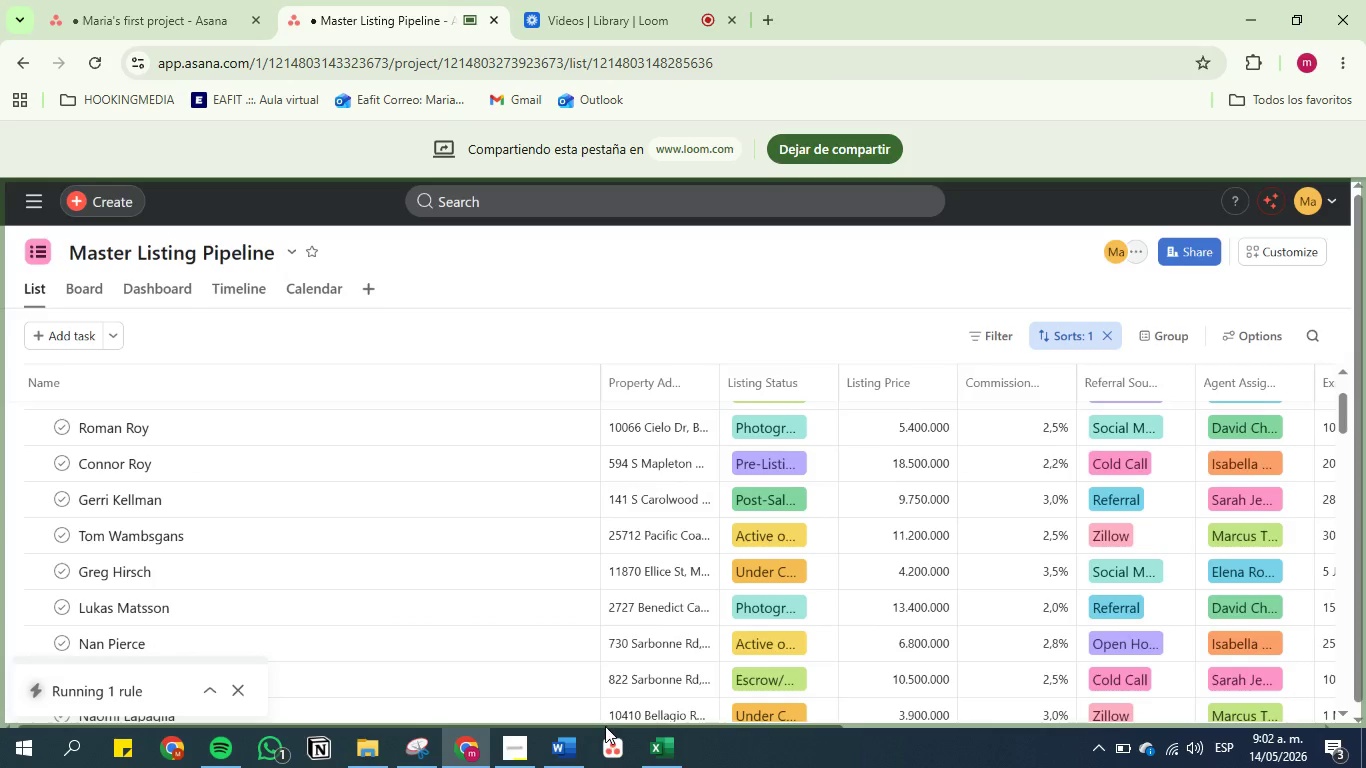 
left_click_drag(start_coordinate=[605, 726], to_coordinate=[1210, 744])
 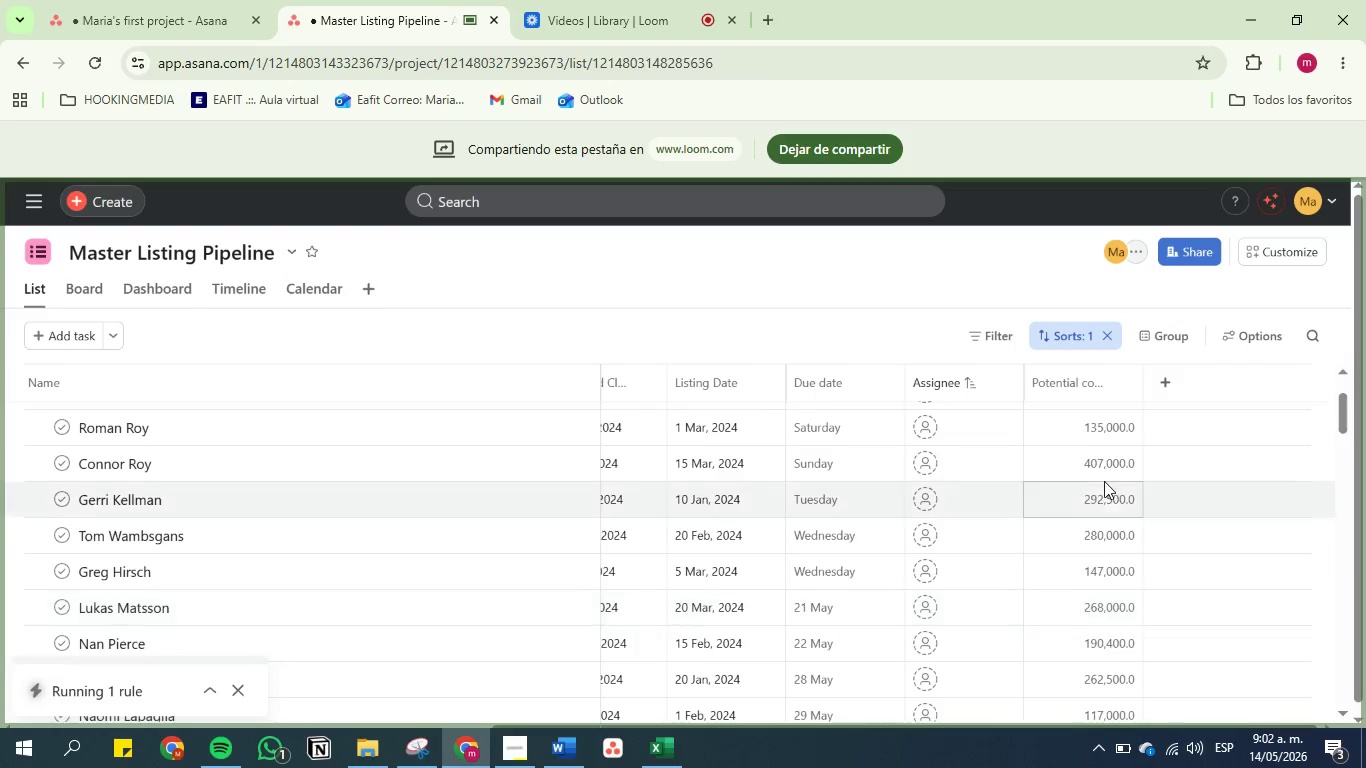 
scroll: coordinate [1054, 440], scroll_direction: up, amount: 10.0
 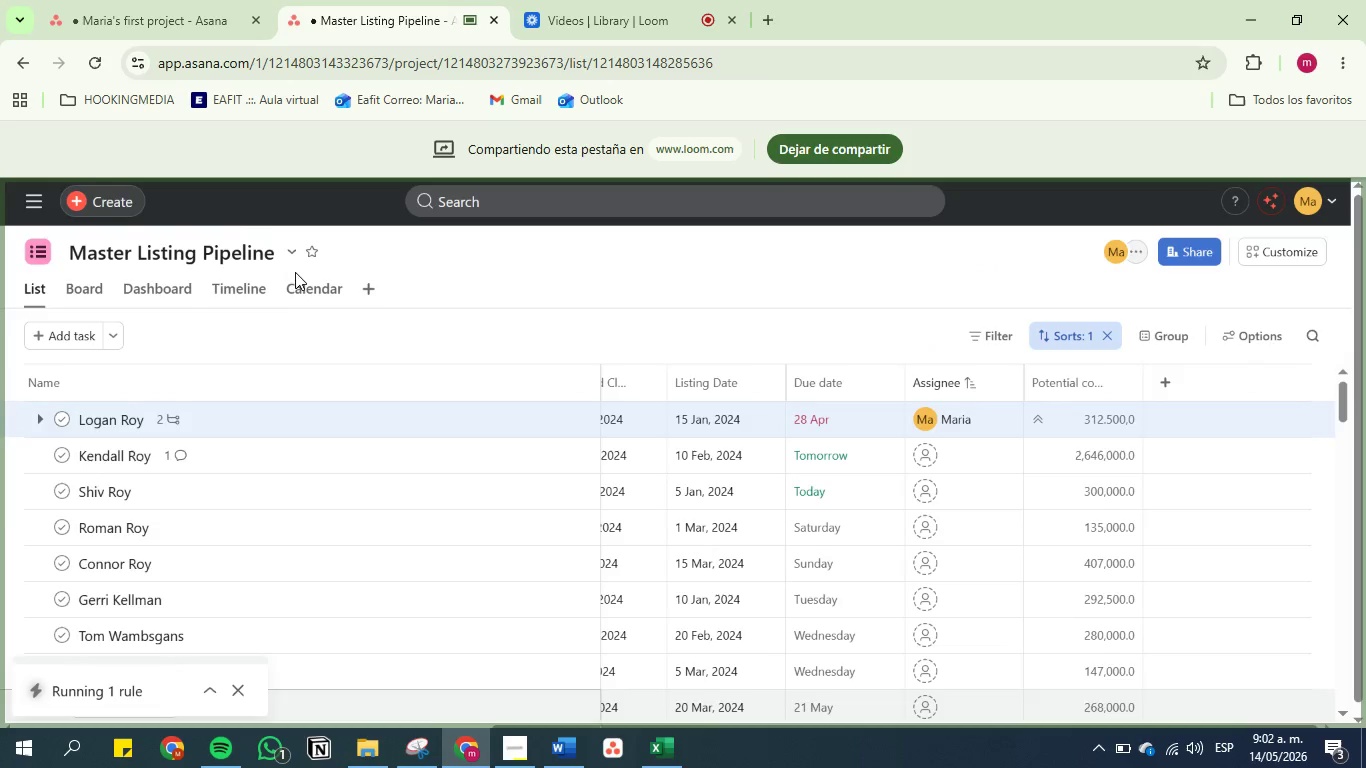 
left_click([88, 288])
 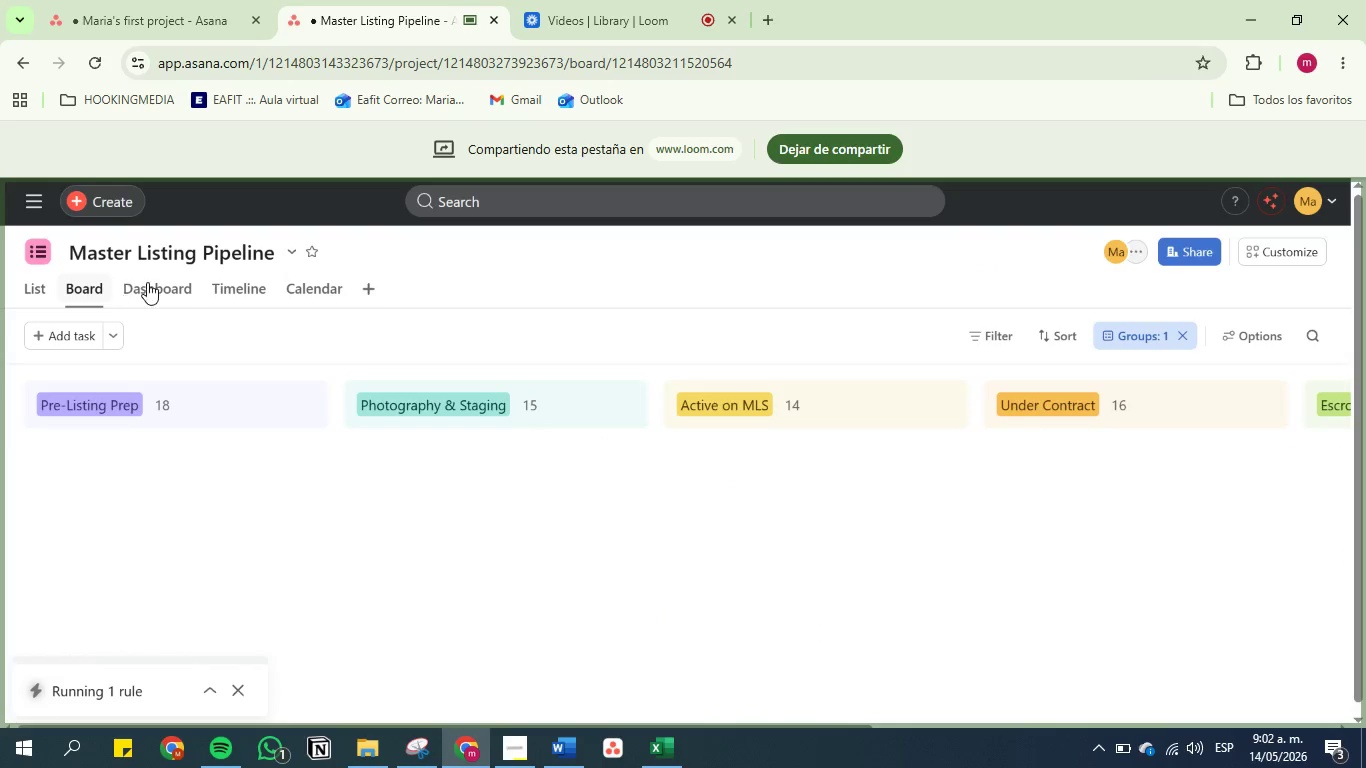 
left_click([147, 282])
 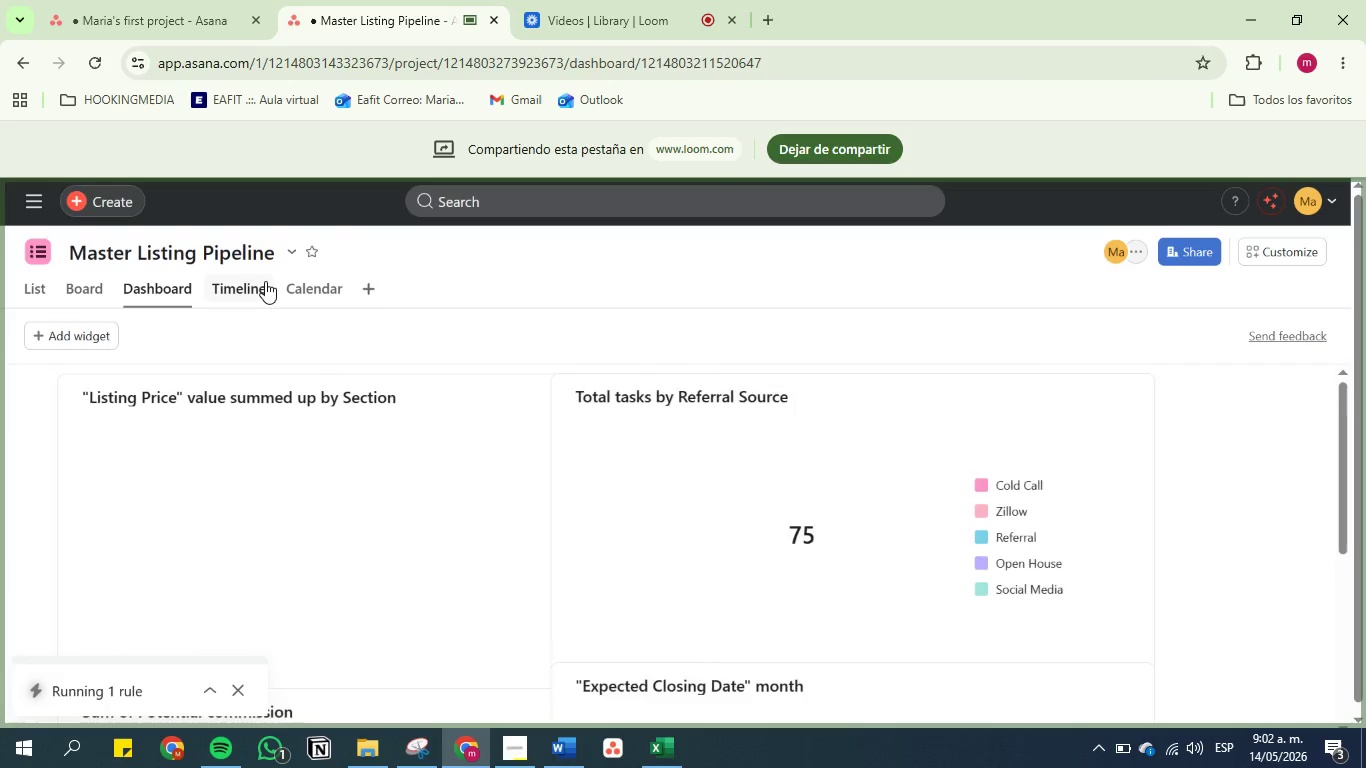 
left_click([264, 281])
 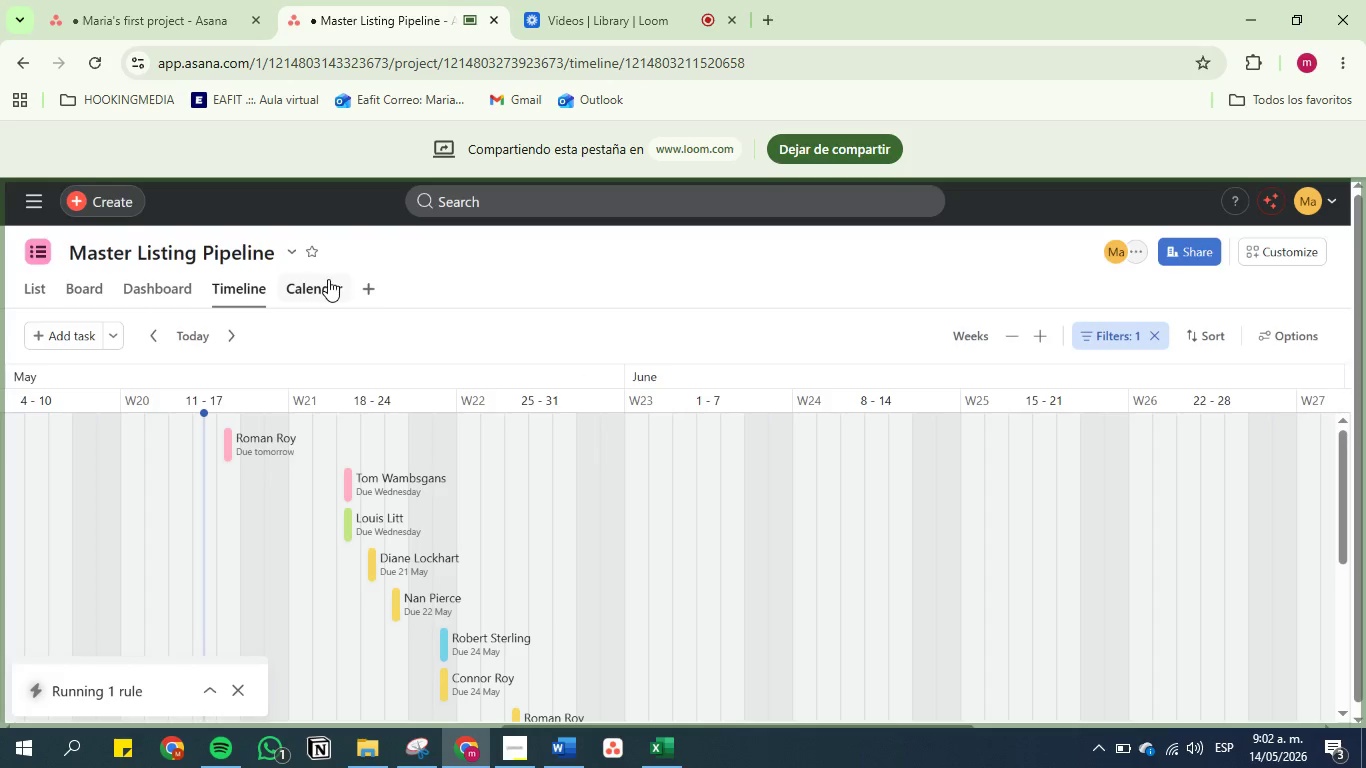 
left_click([328, 279])
 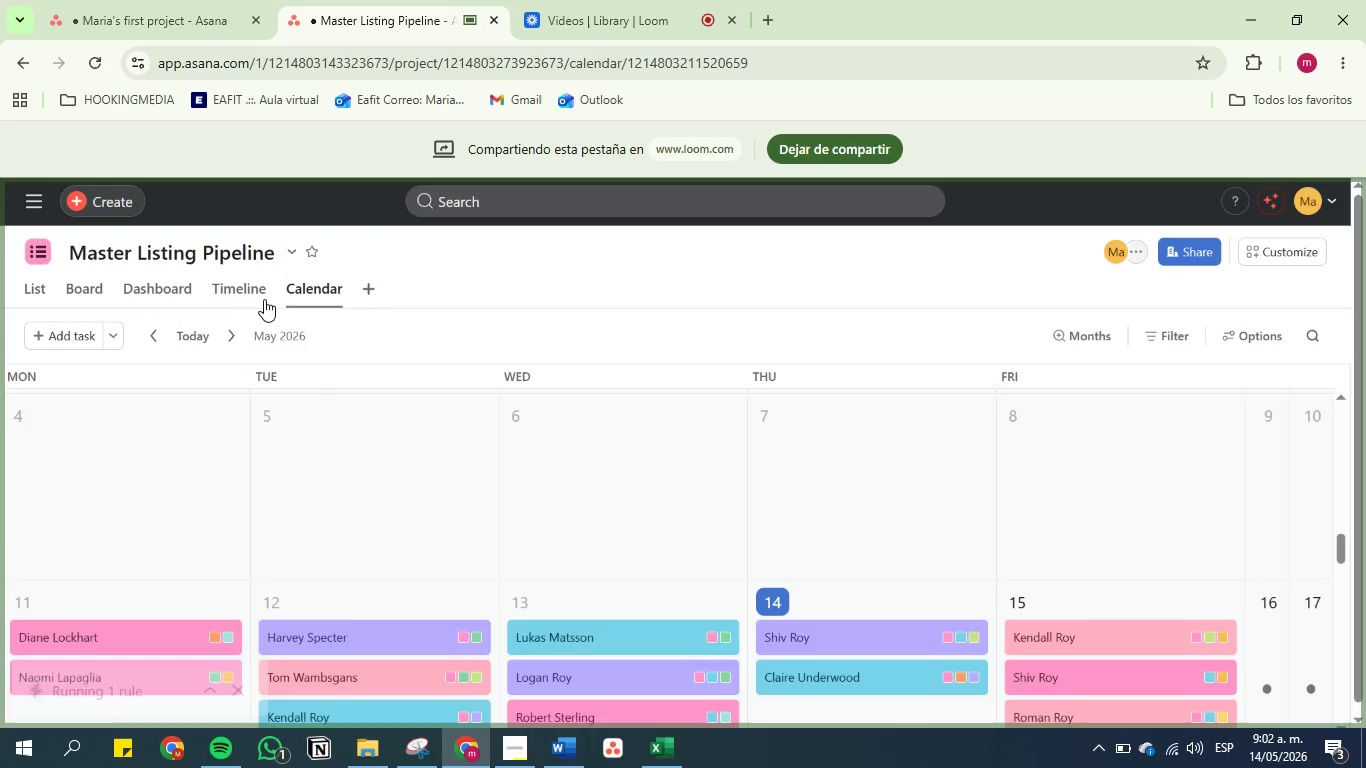 
left_click([246, 278])
 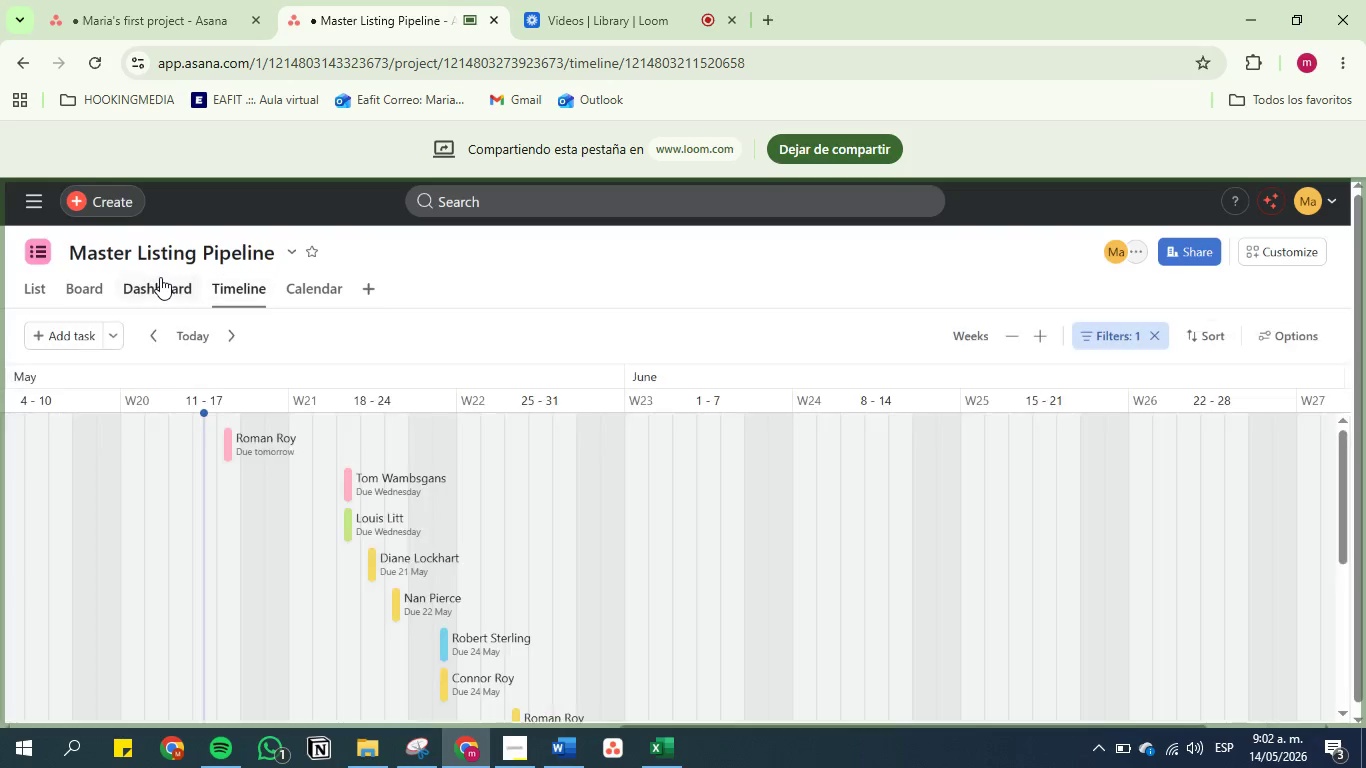 
left_click([160, 277])
 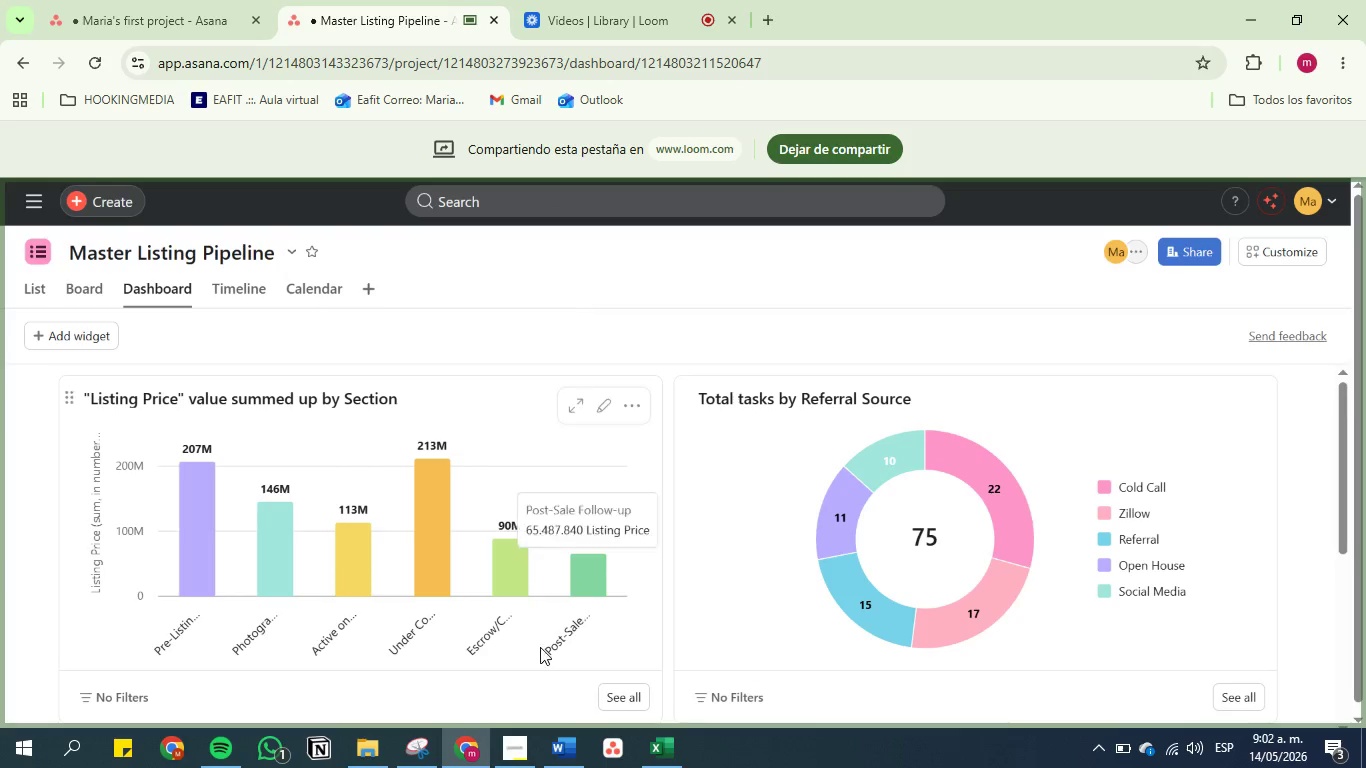 
left_click([466, 755])
 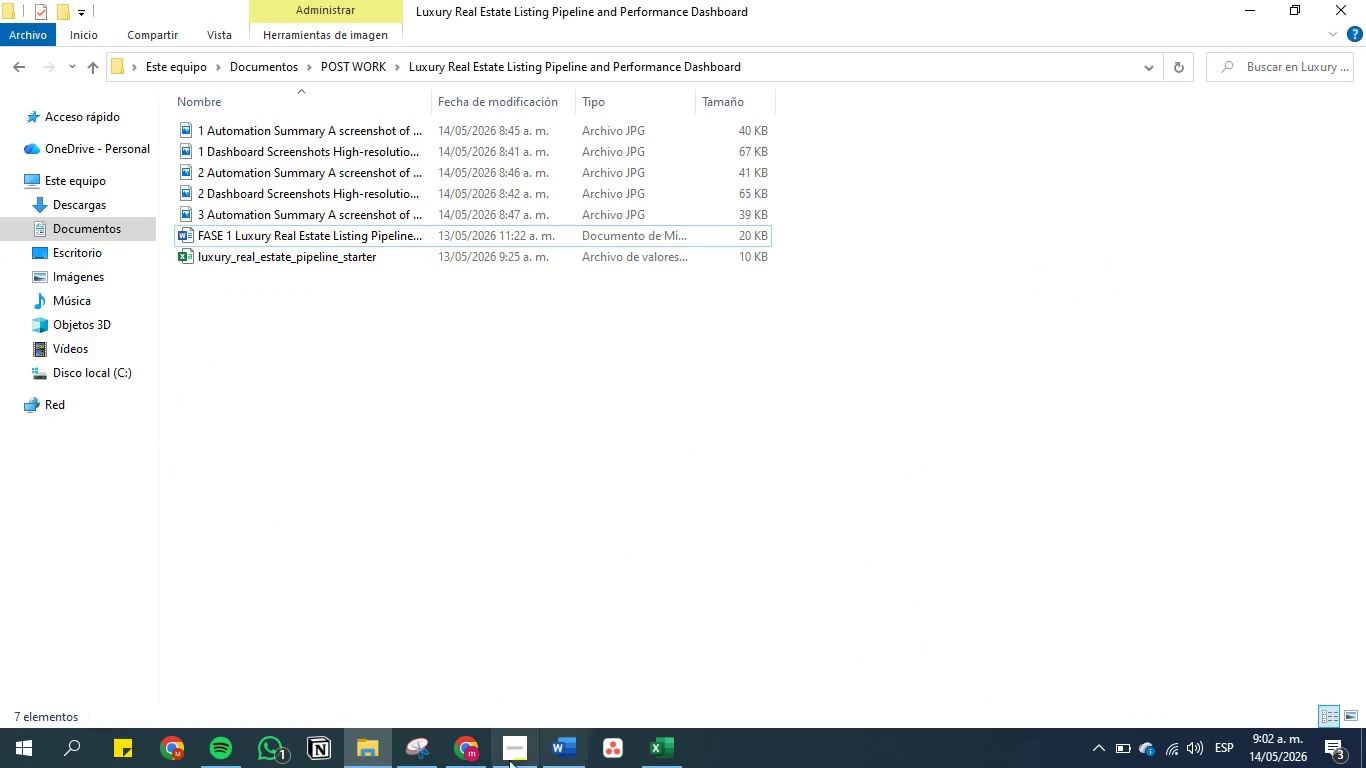 
left_click([466, 757])
 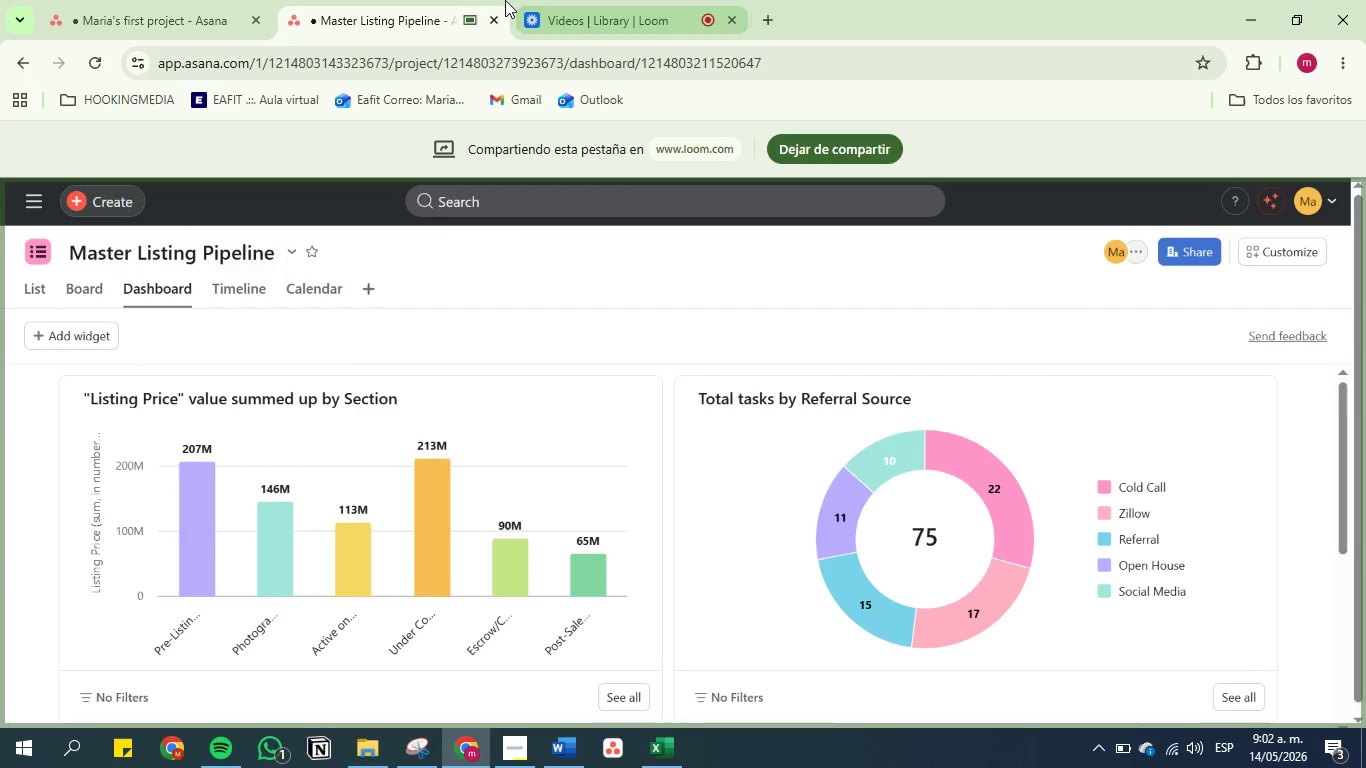 
left_click([535, 0])
 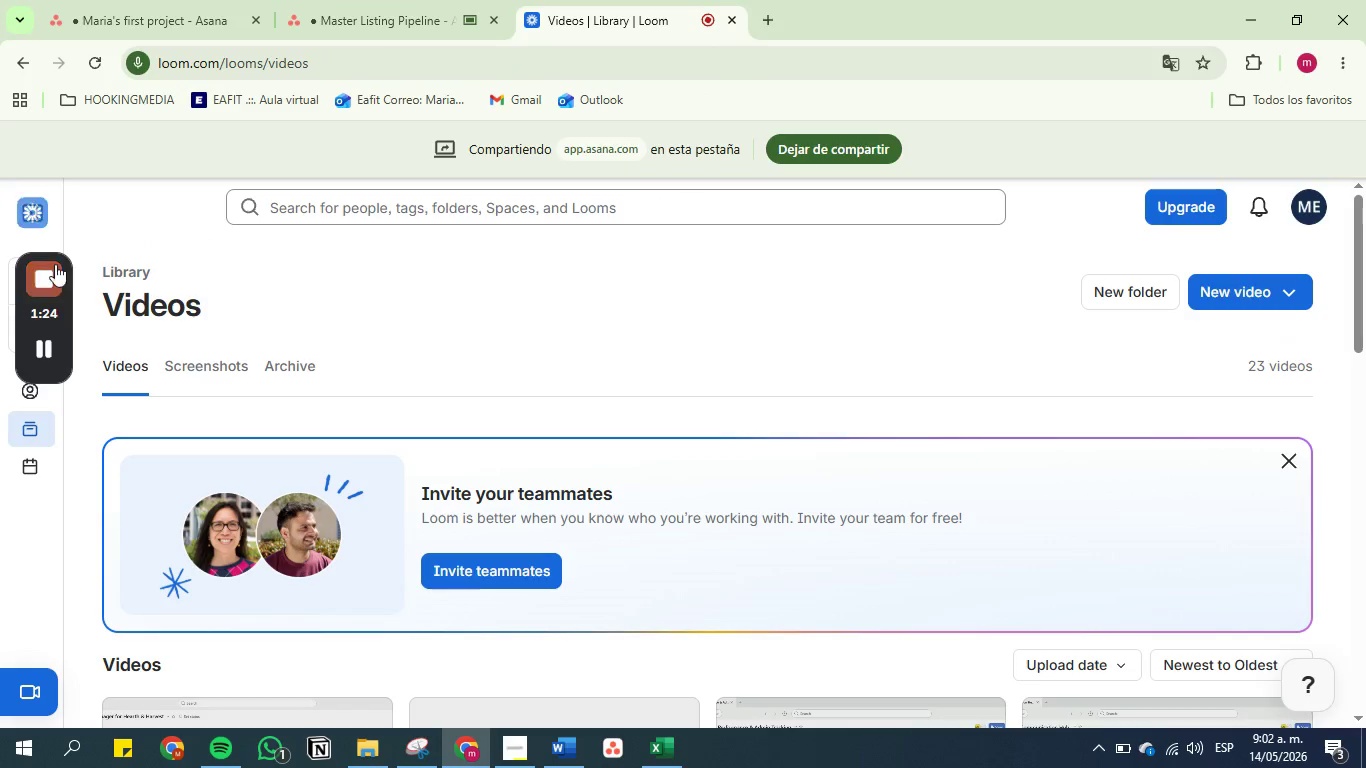 
left_click([58, 264])
 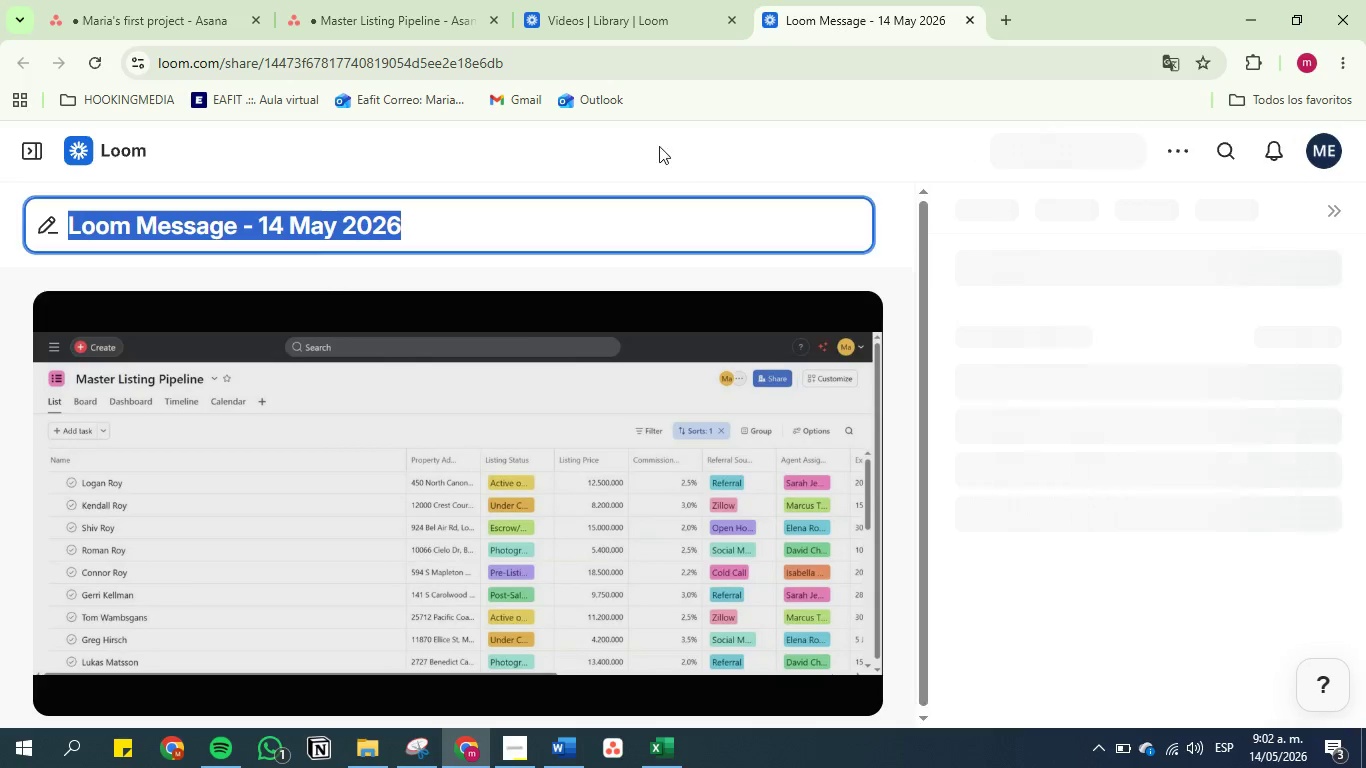 
wait(6.47)
 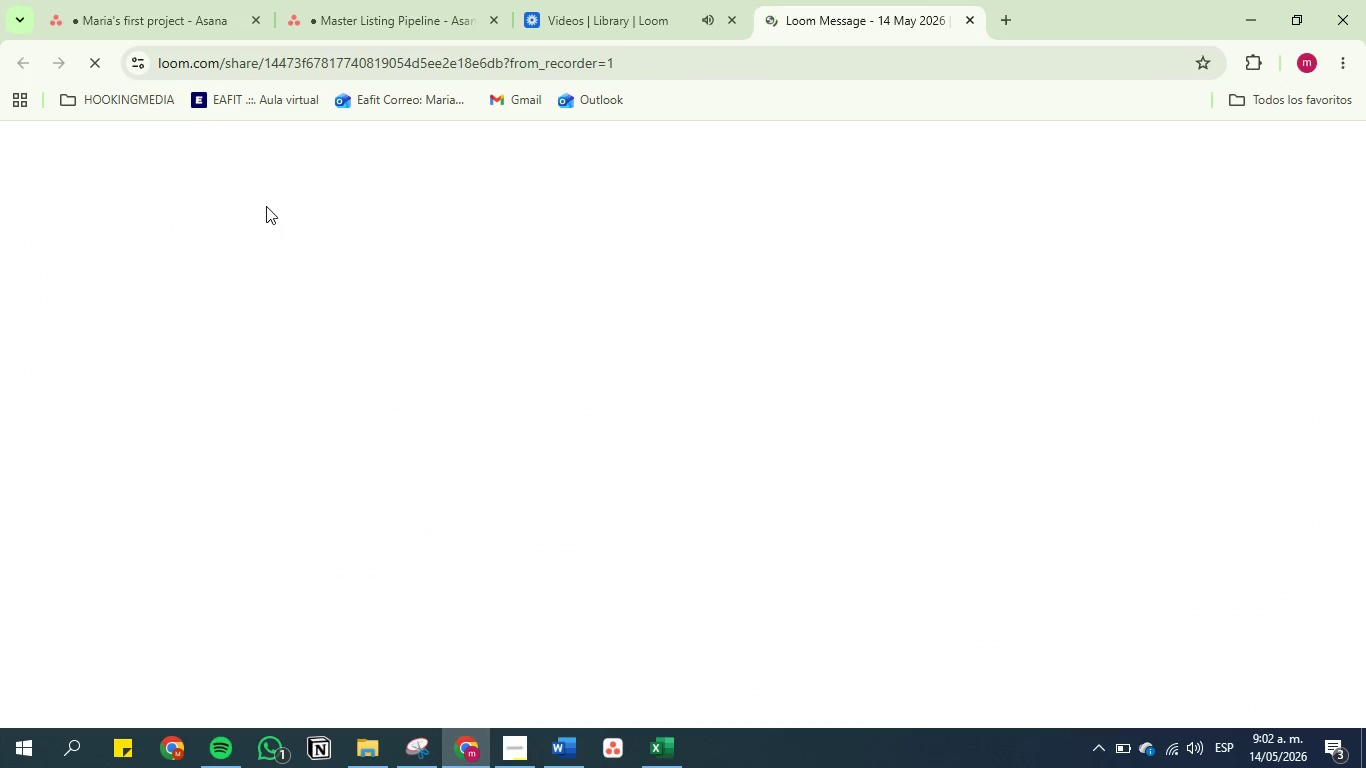 
key(Backspace)
 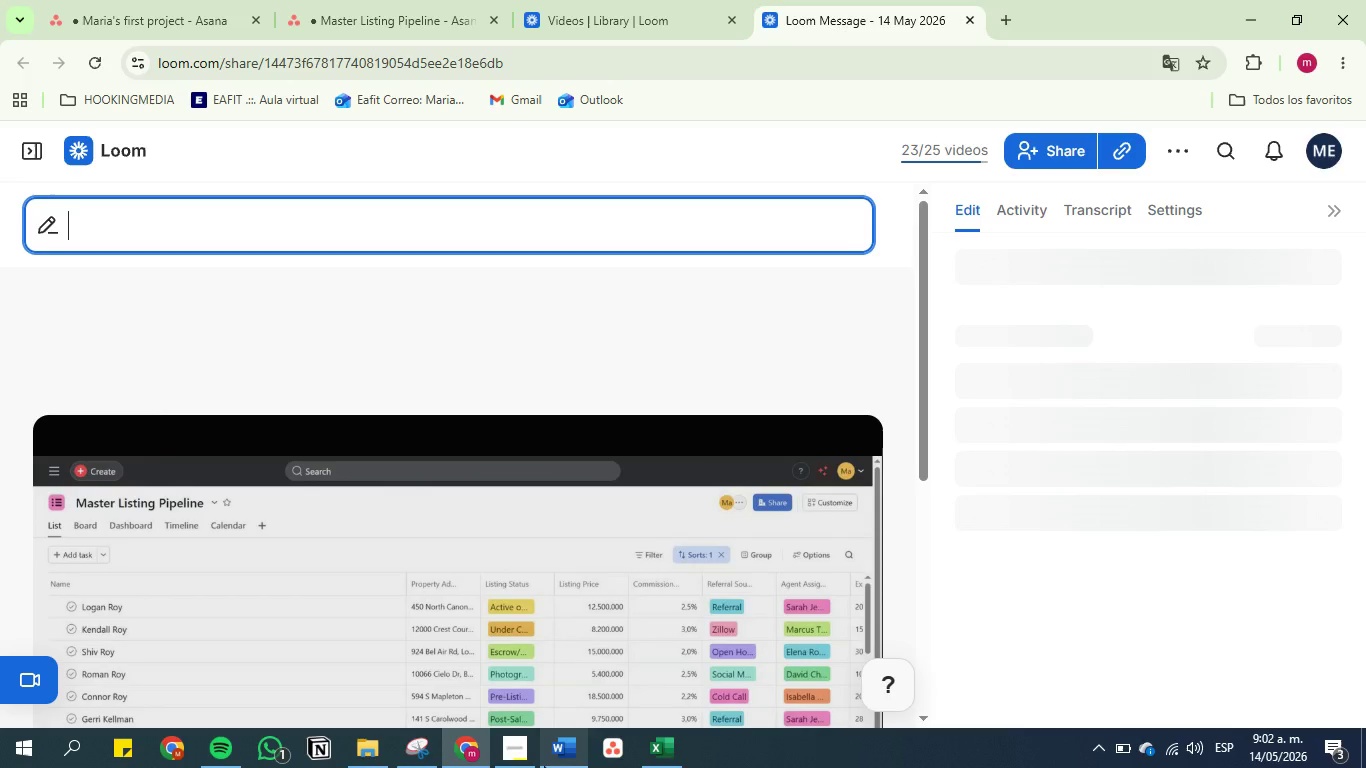 
left_click([564, 753])
 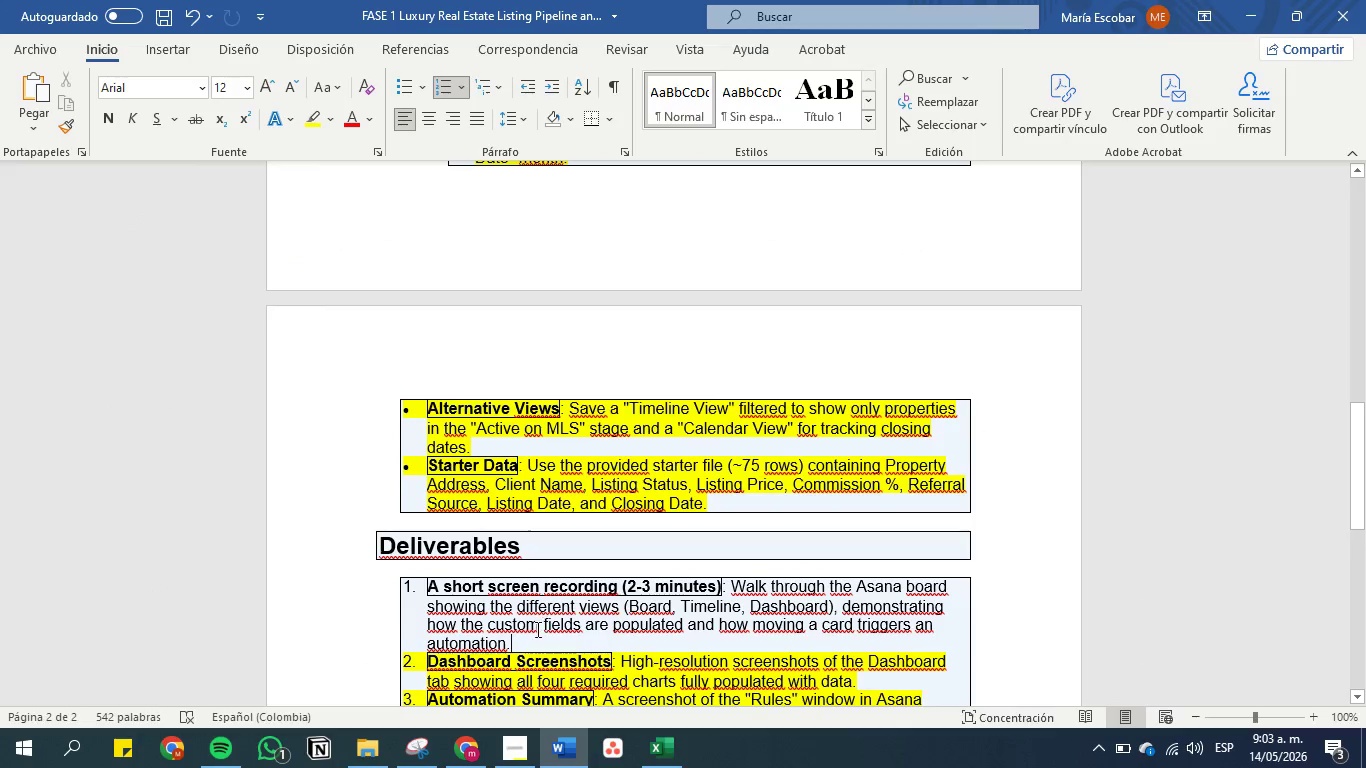 
left_click_drag(start_coordinate=[526, 647], to_coordinate=[437, 585])
 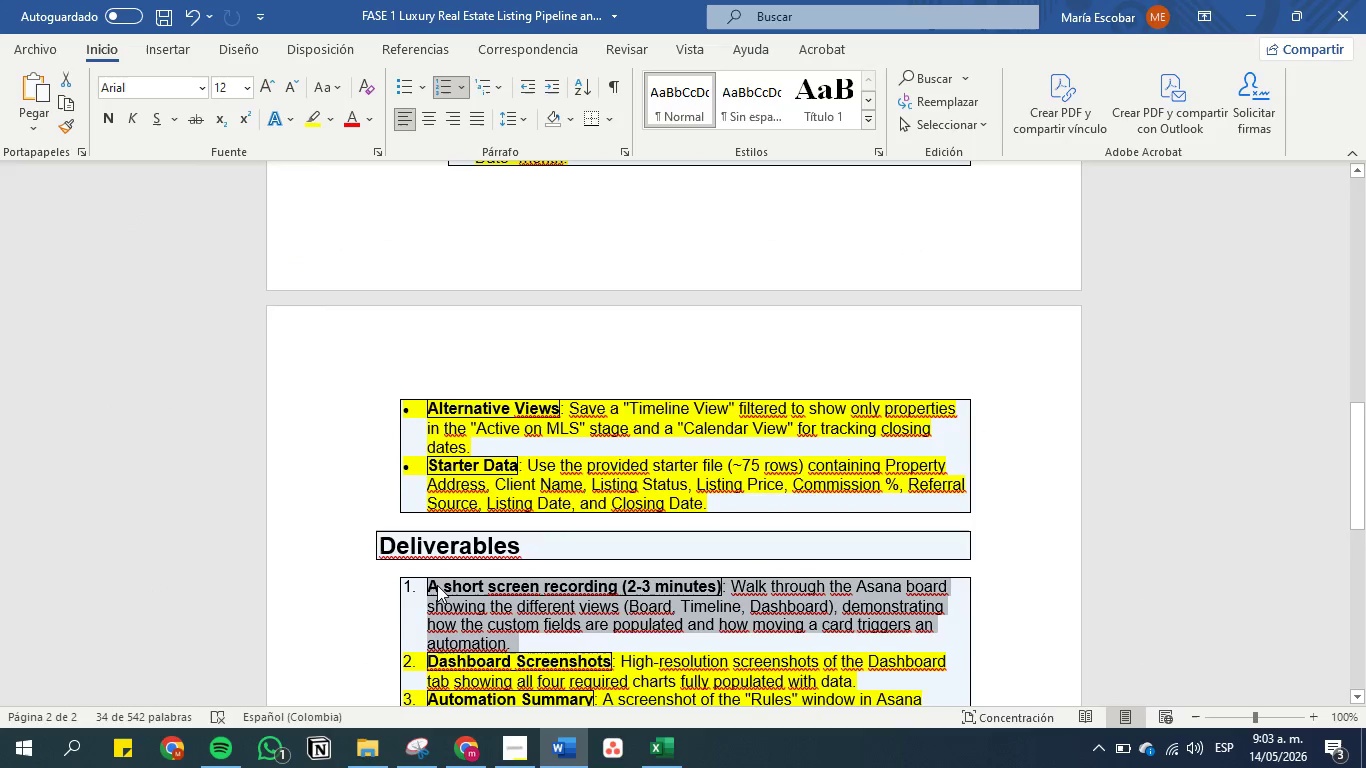 
key(Control+C)
 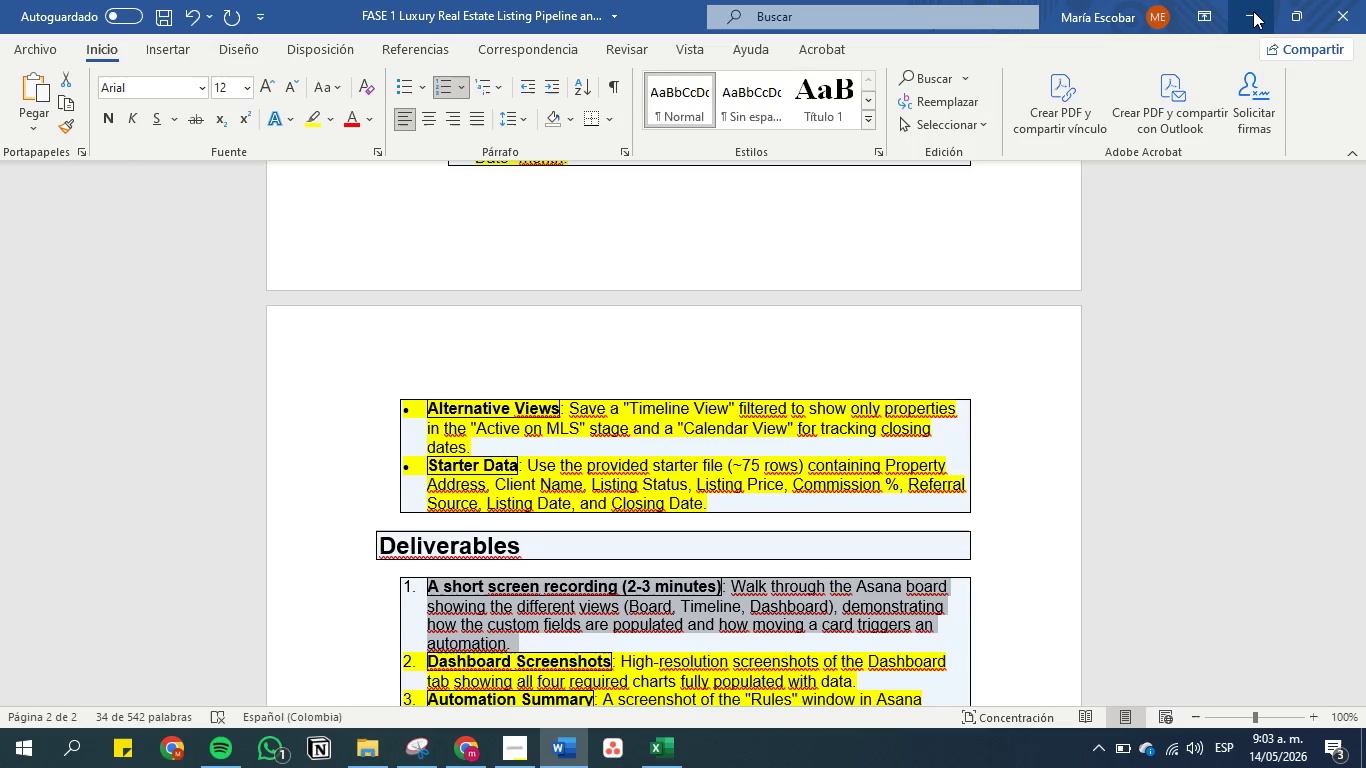 
left_click([1253, 11])
 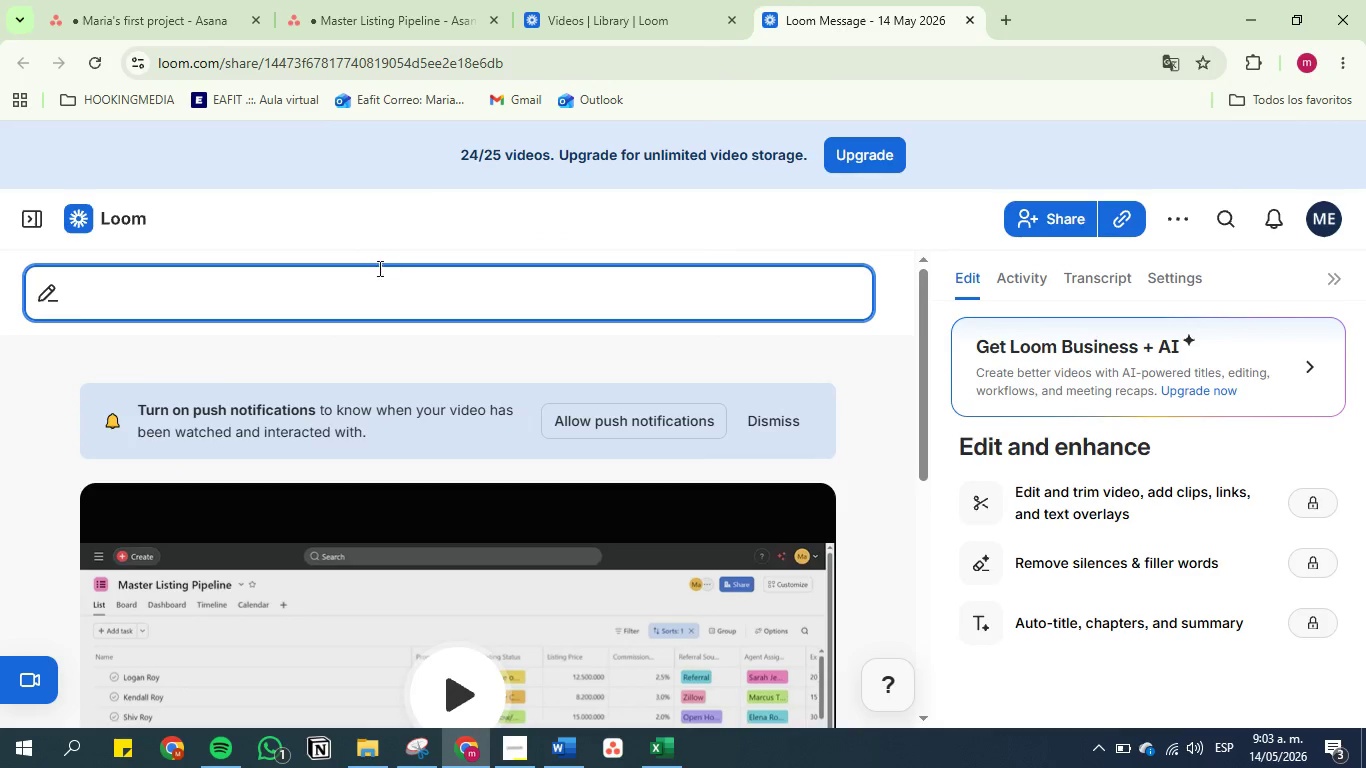 
left_click([373, 293])
 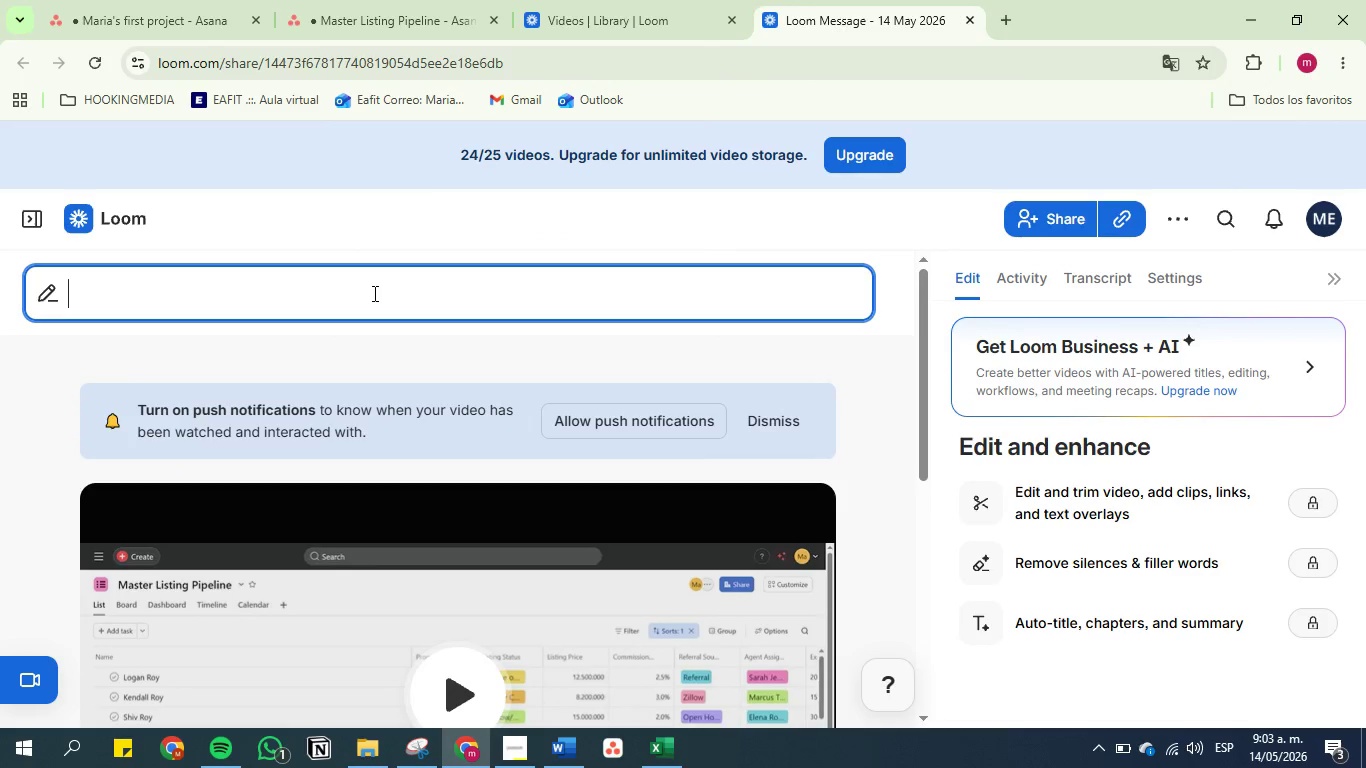 
key(Control+V)
 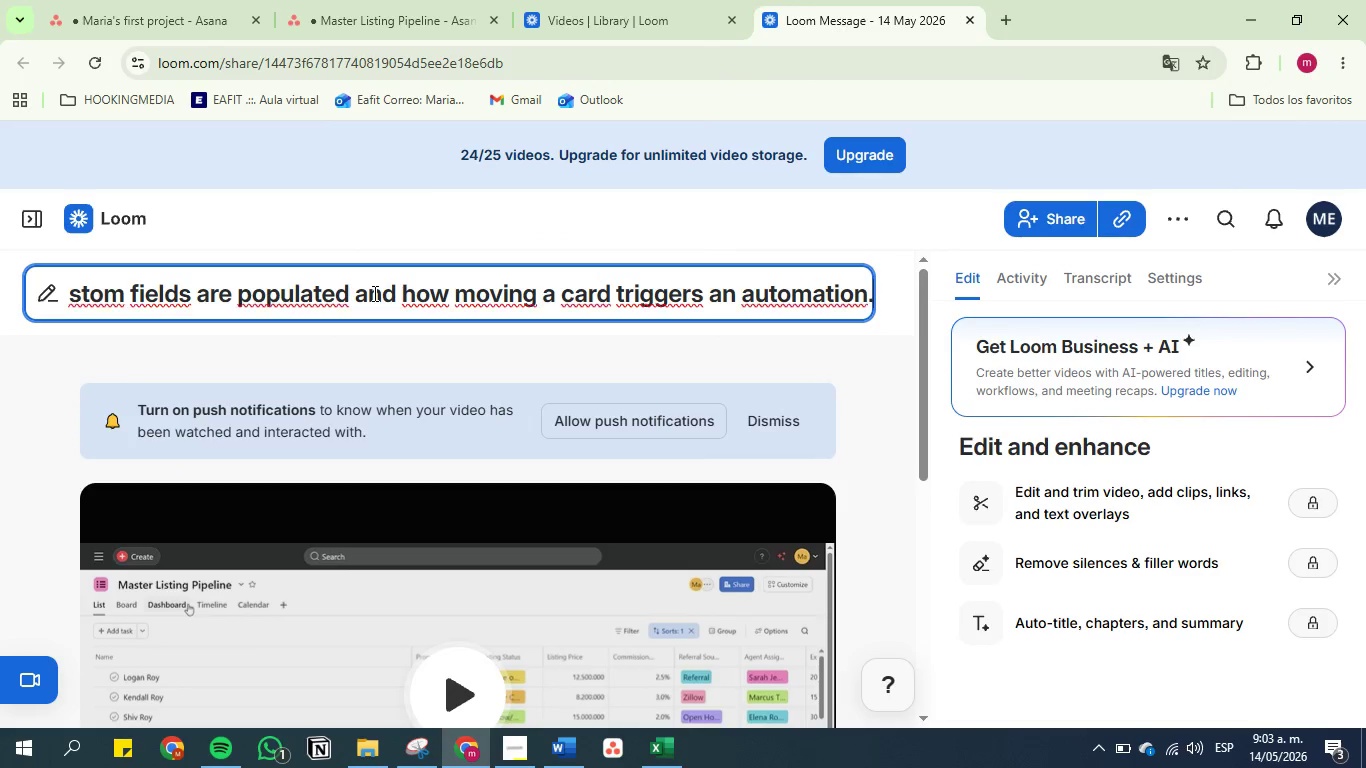 
left_click([373, 293])
 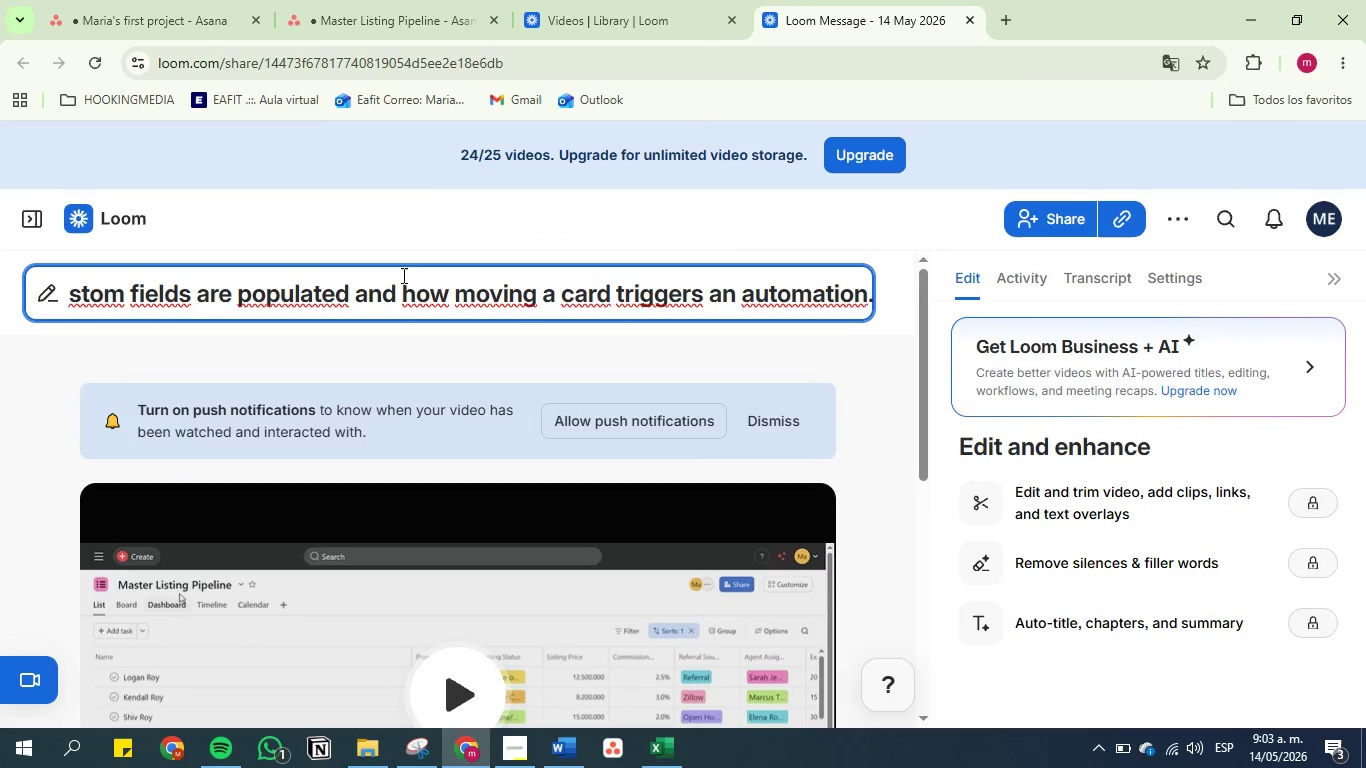 
hold_key(key=ArrowLeft, duration=1.5)
 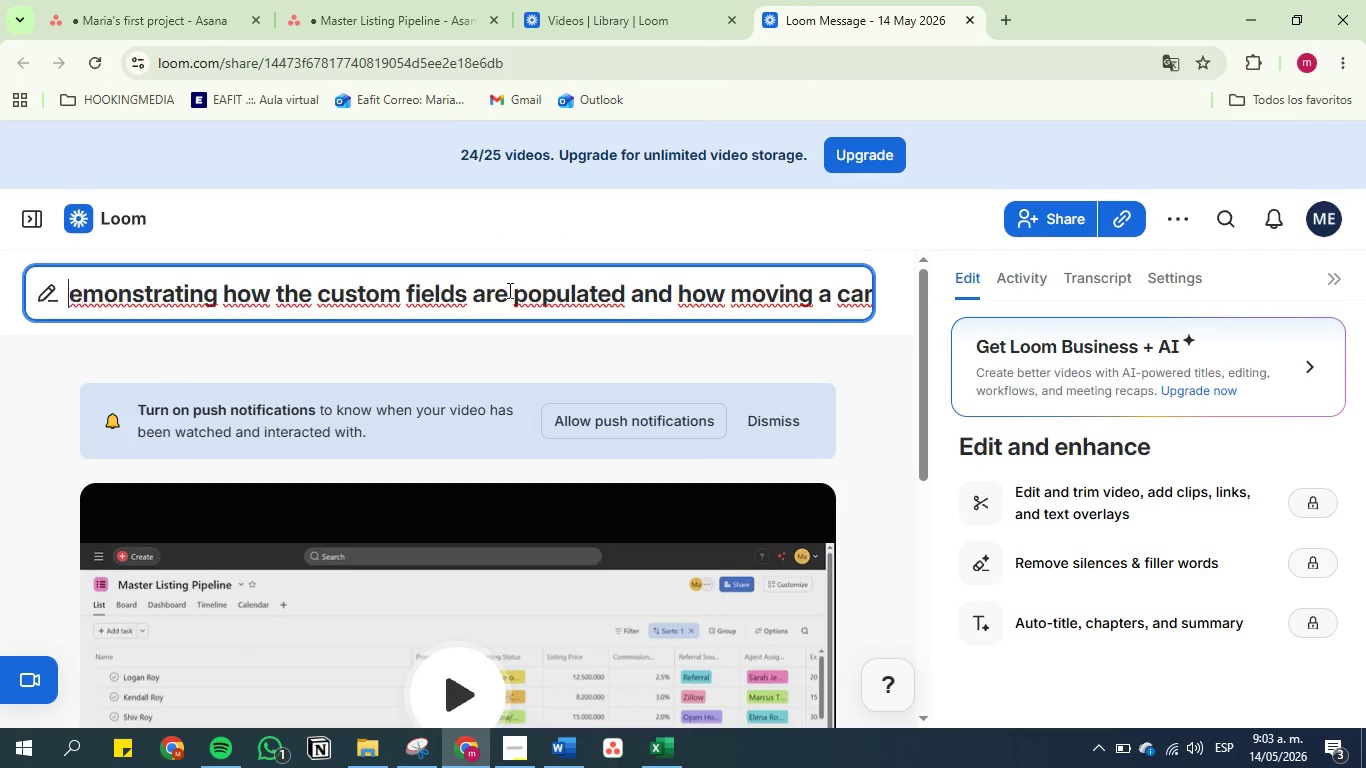 
hold_key(key=ArrowLeft, duration=1.5)
 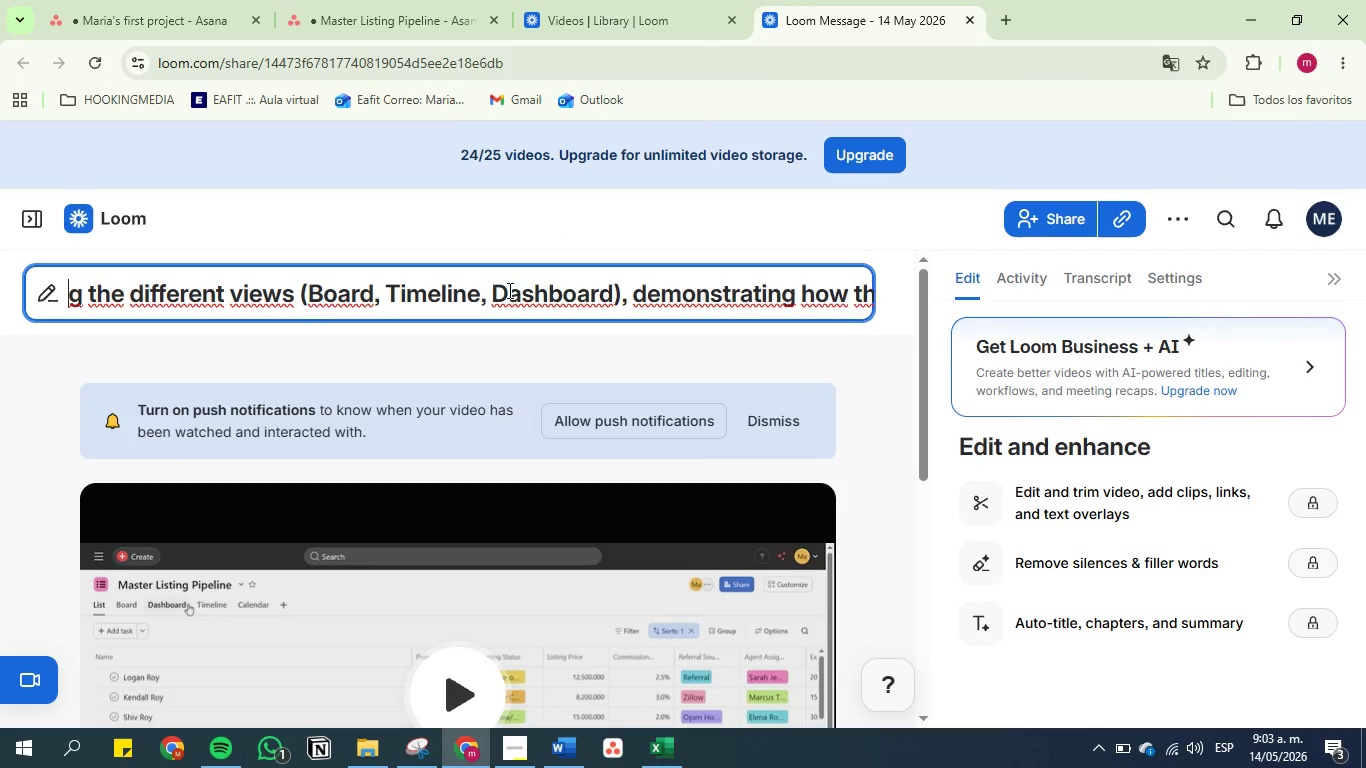 
hold_key(key=ArrowLeft, duration=1.5)
 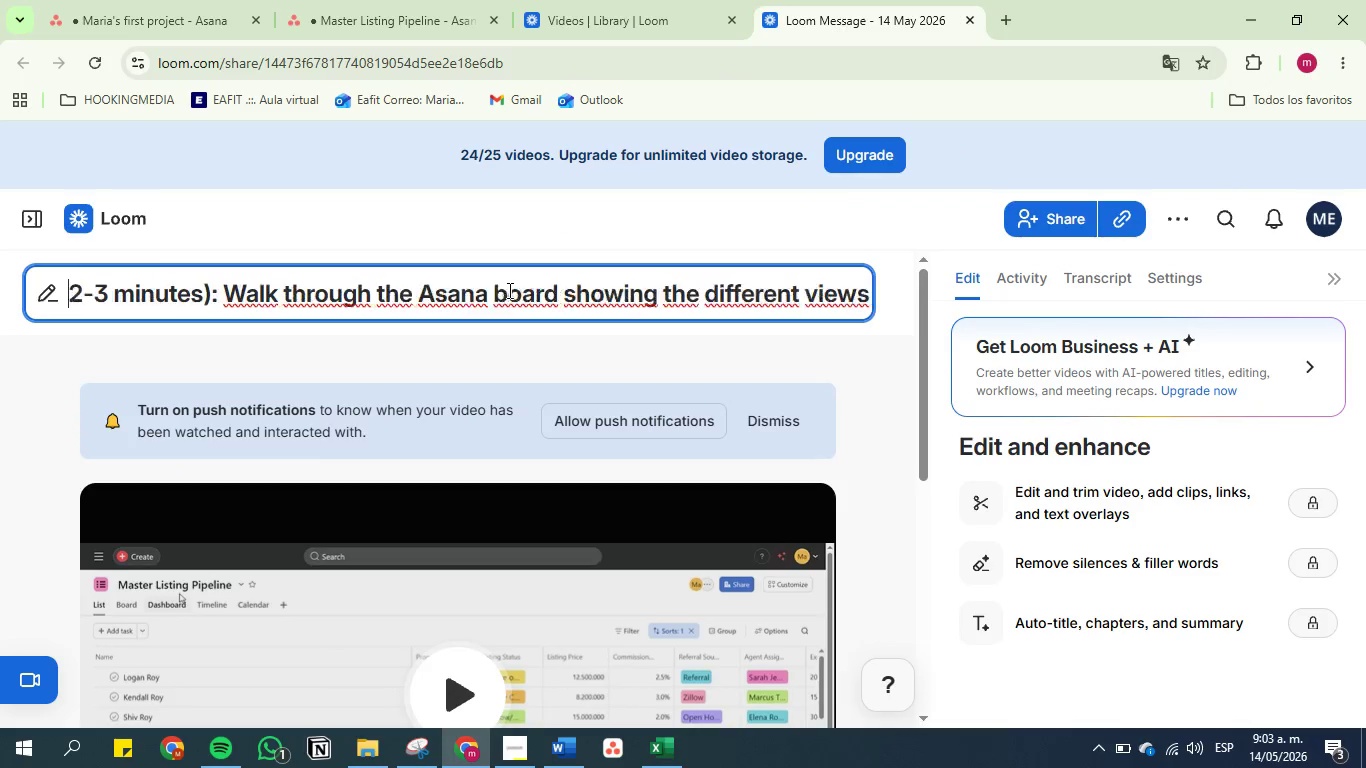 
hold_key(key=ArrowLeft, duration=1.17)
 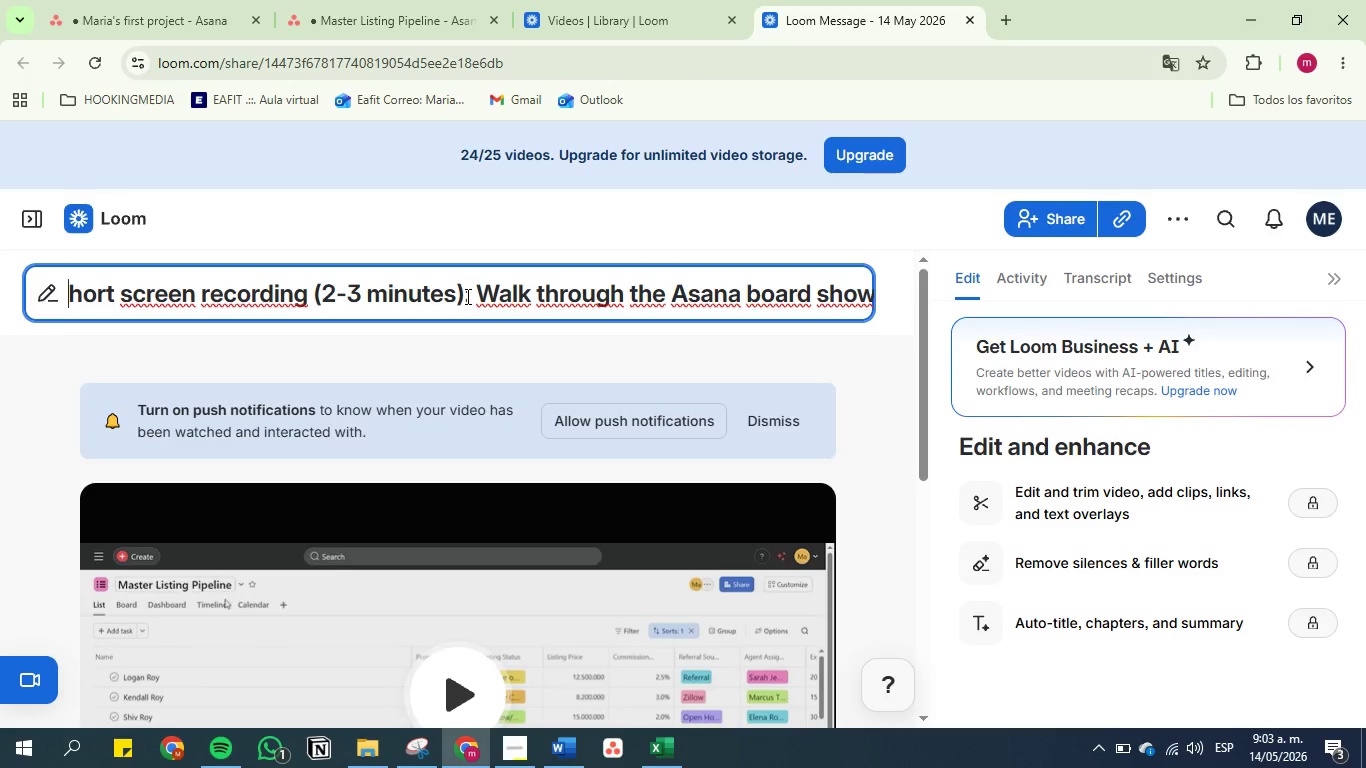 
hold_key(key=ArrowLeft, duration=1.16)
 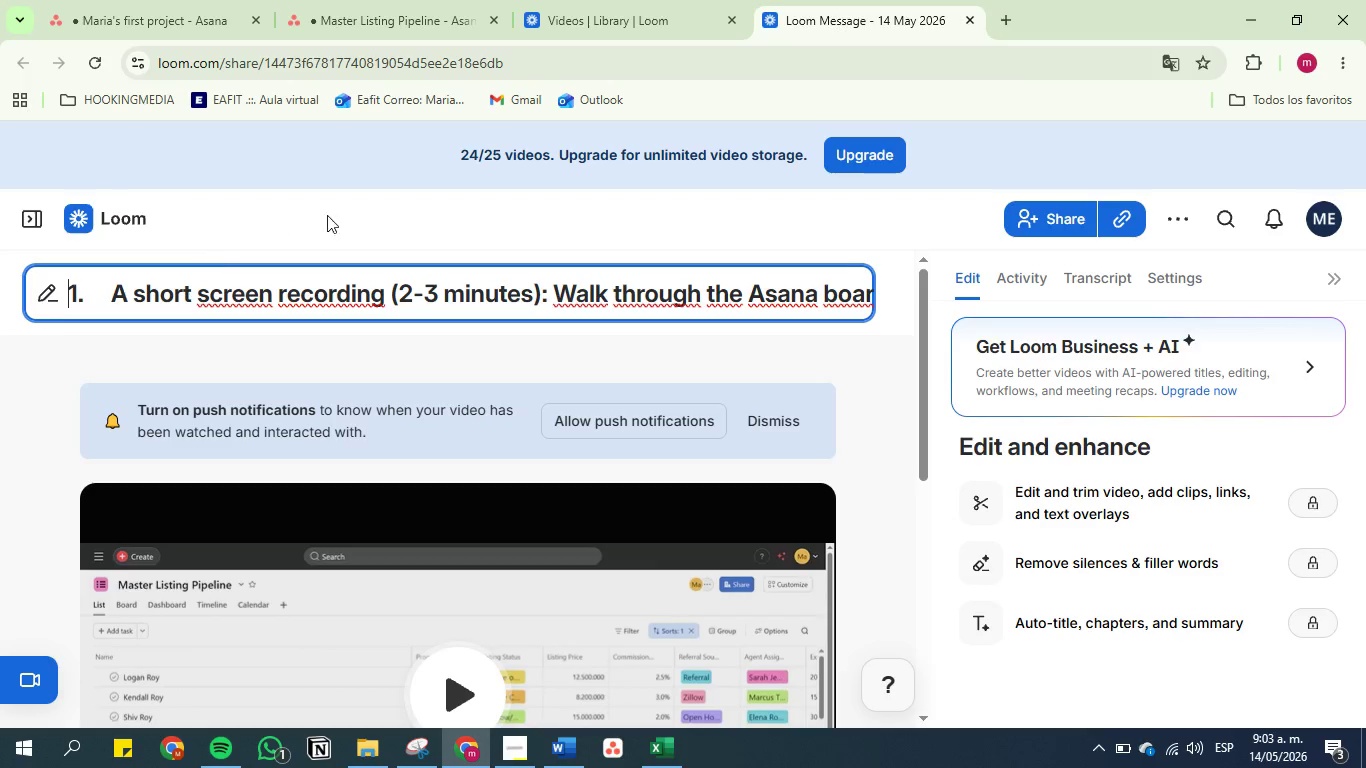 
left_click([342, 210])
 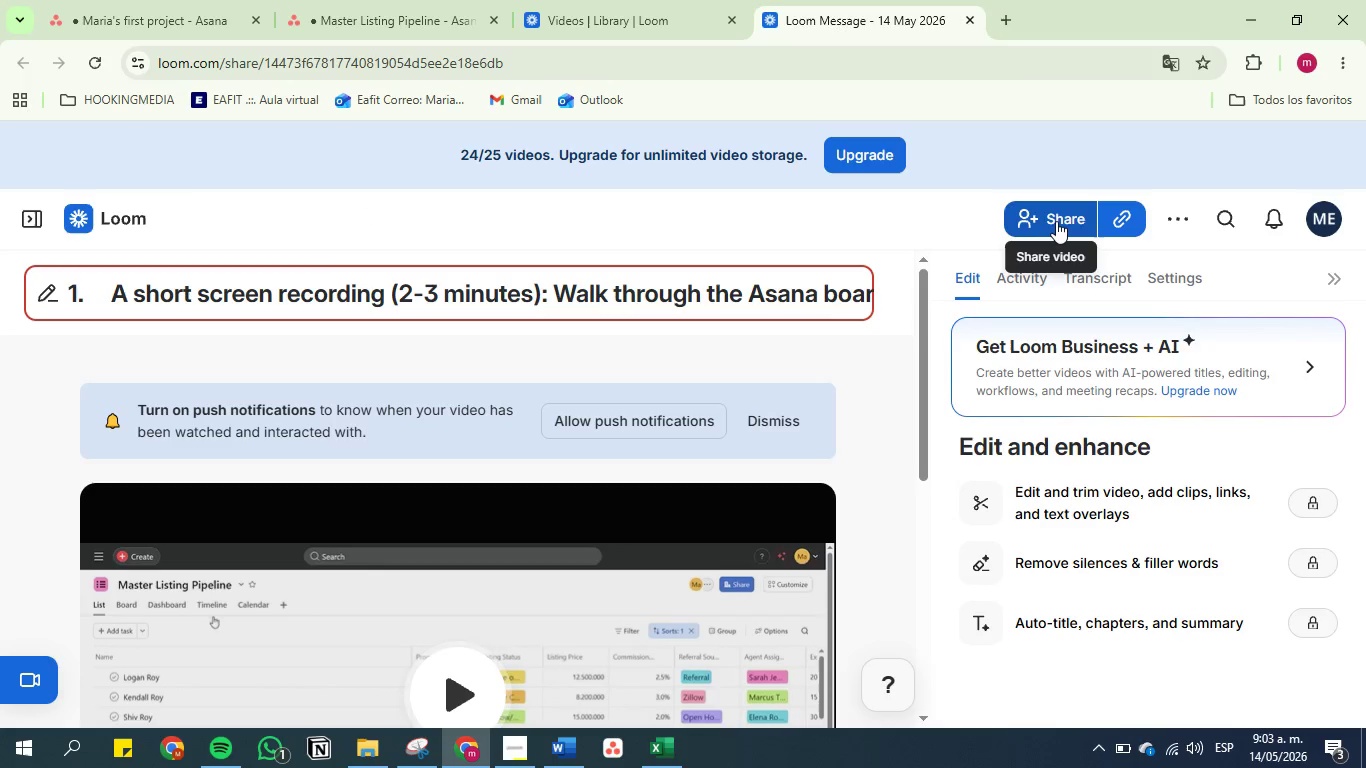 
left_click([1056, 221])
 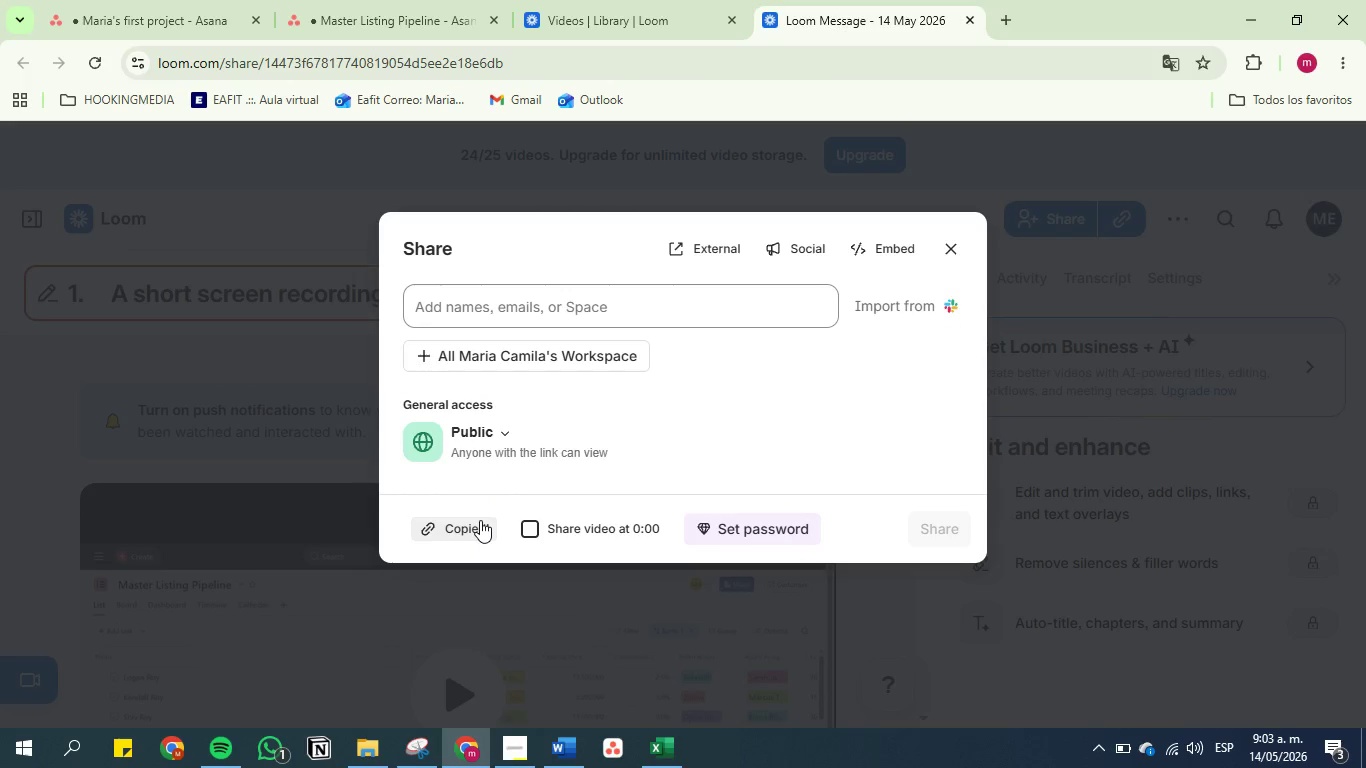 
wait(8.23)
 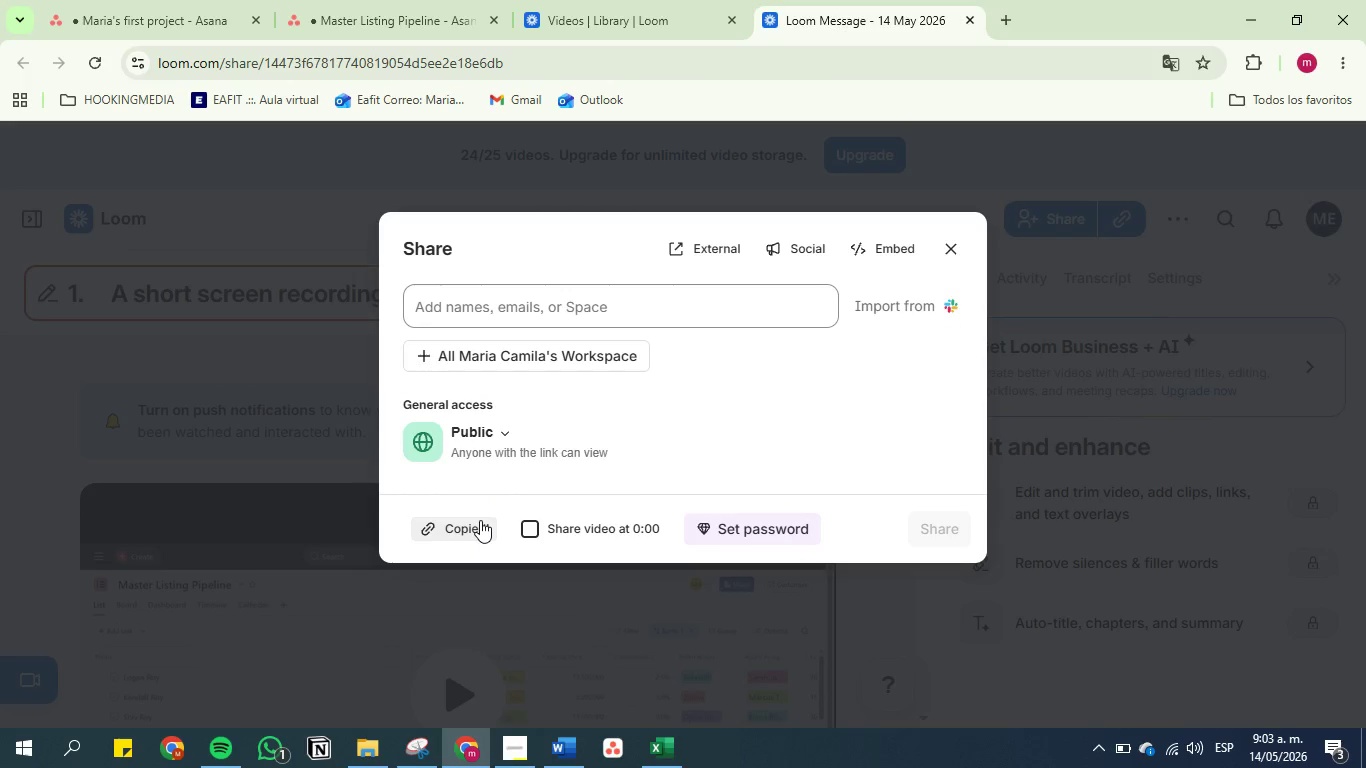 
left_click([476, 534])
 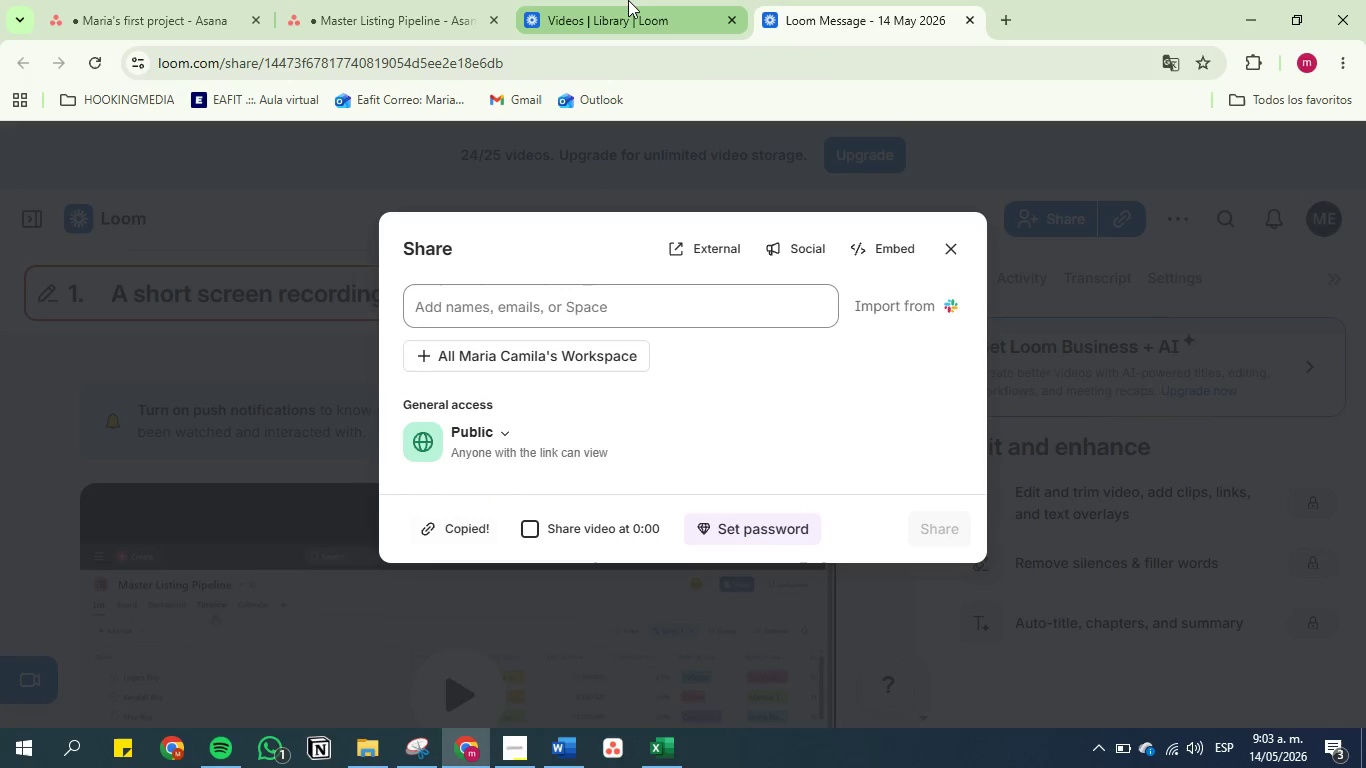 
left_click([628, 0])
 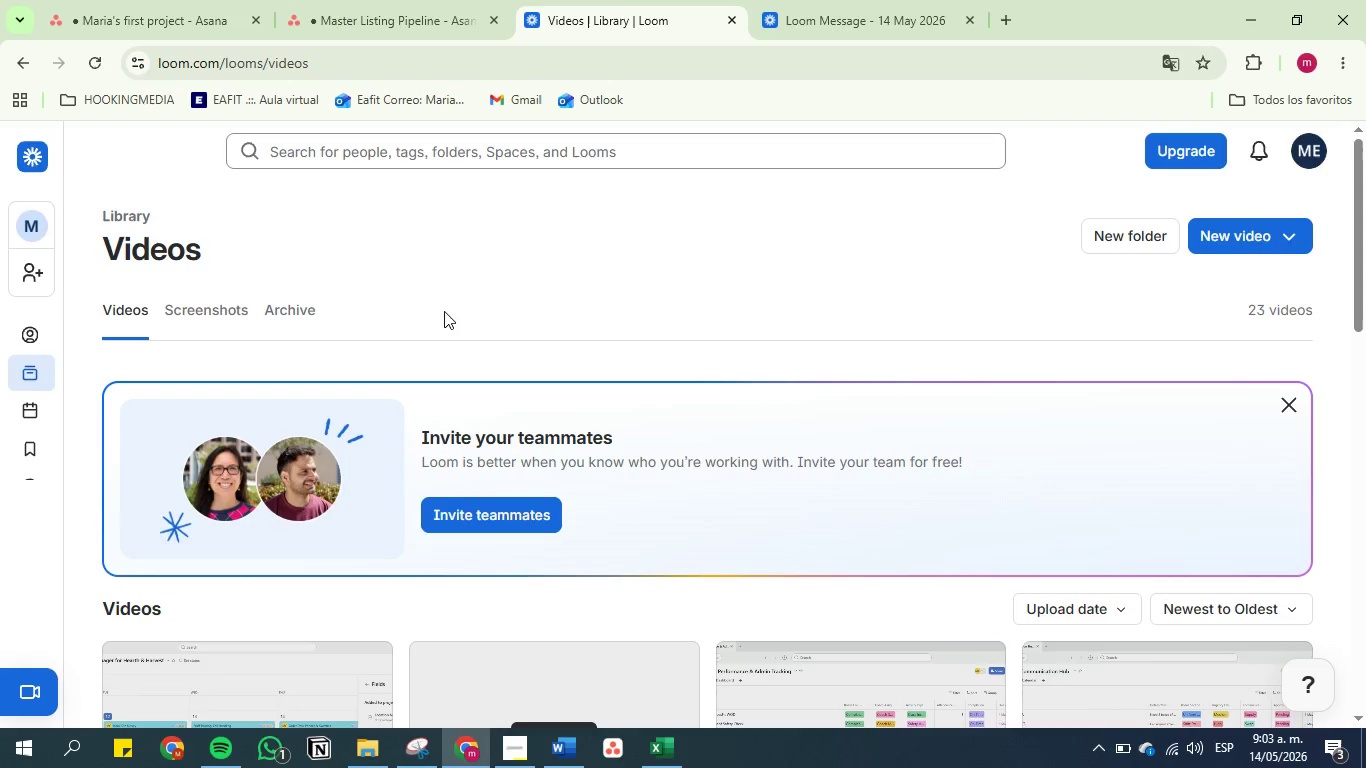 
left_click([448, 290])
 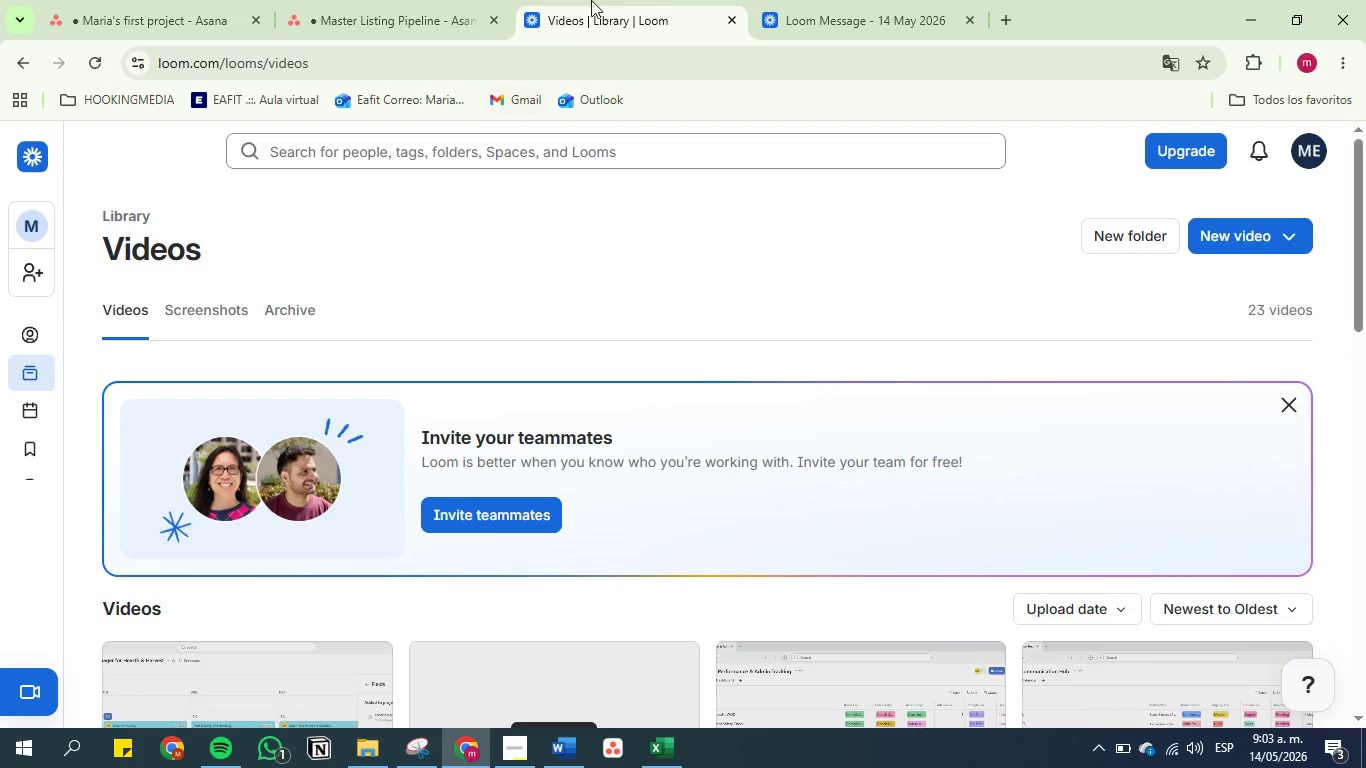 
left_click([635, 0])
 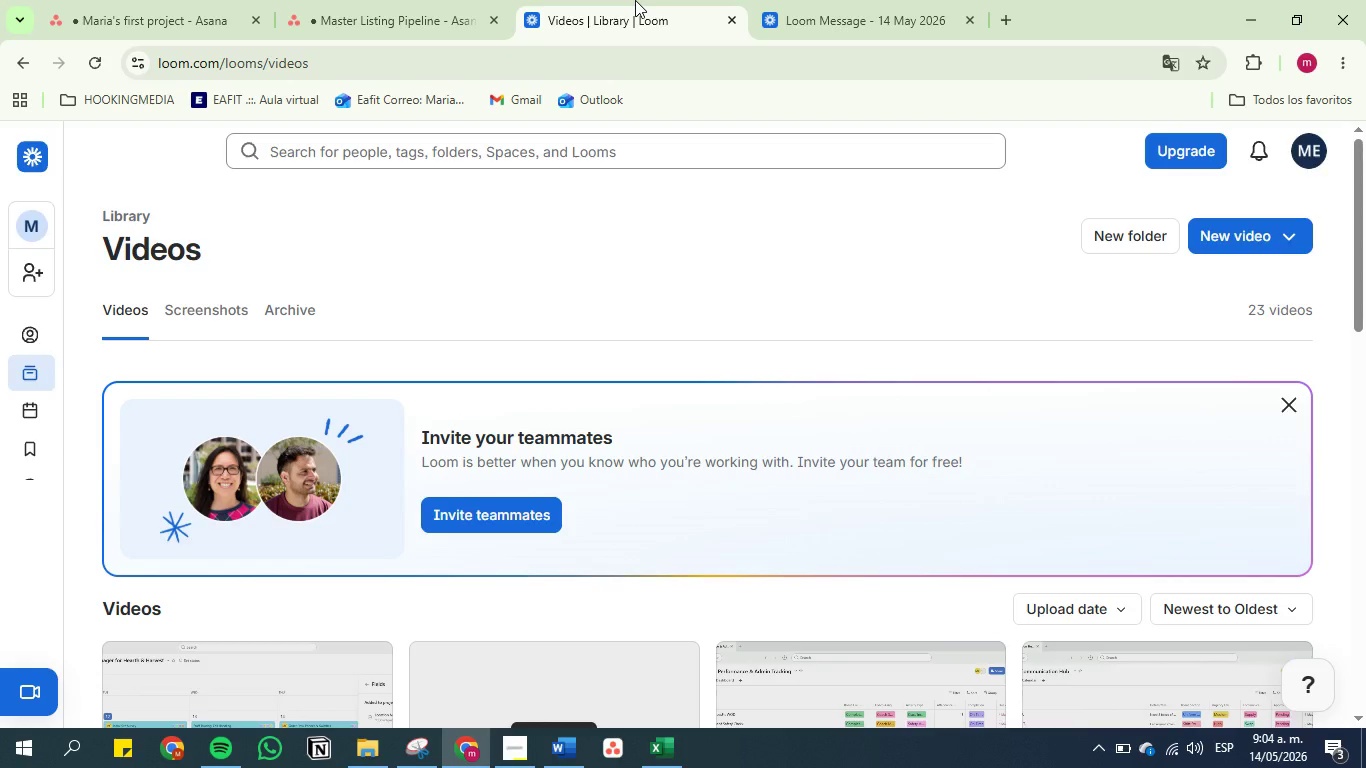 
wait(33.28)
 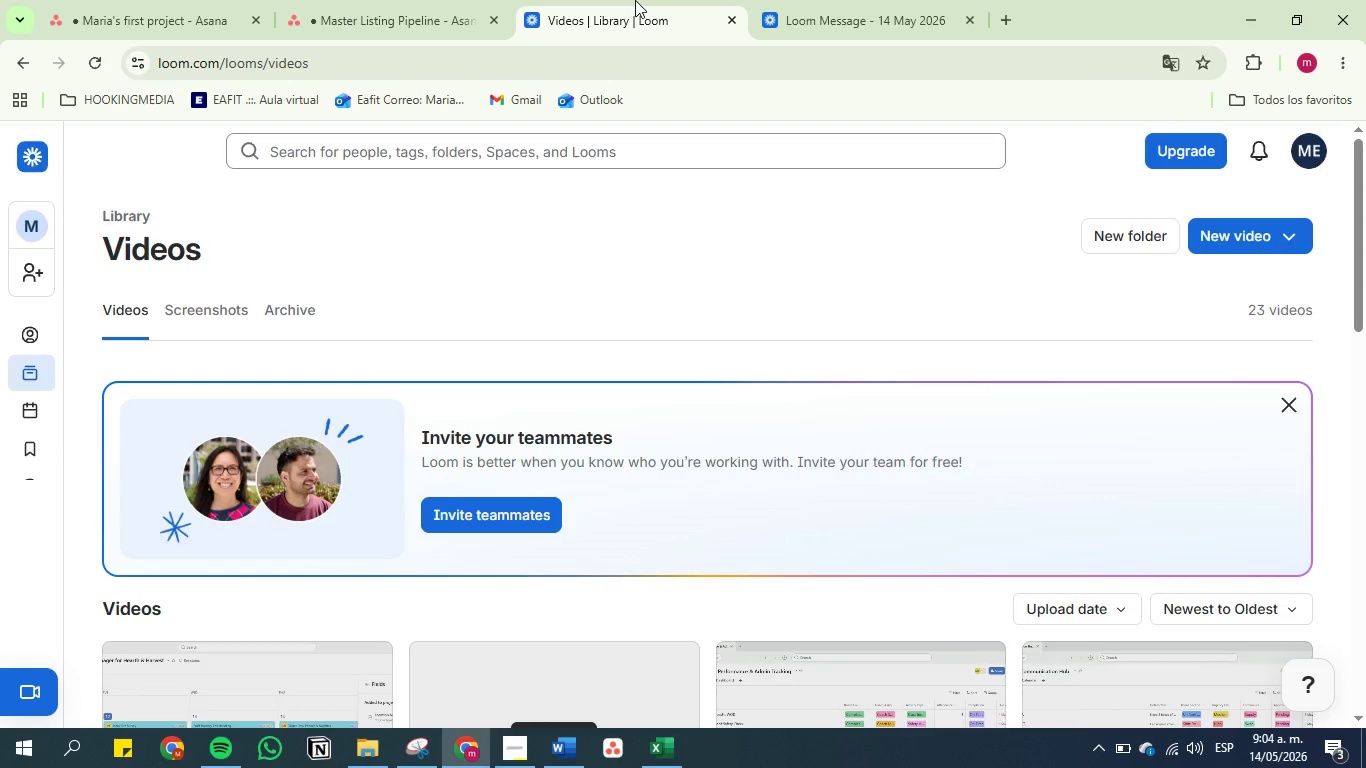 
left_click([867, 0])
 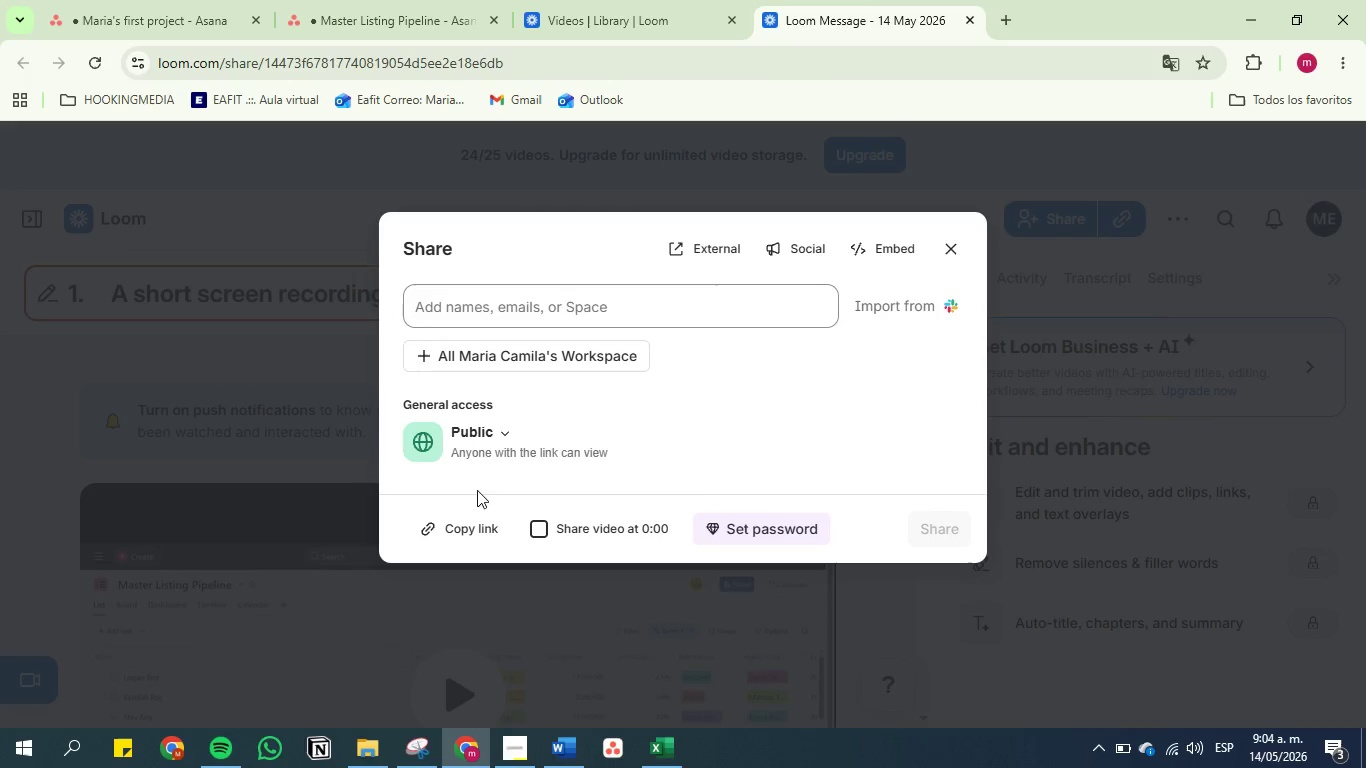 
left_click([465, 535])
 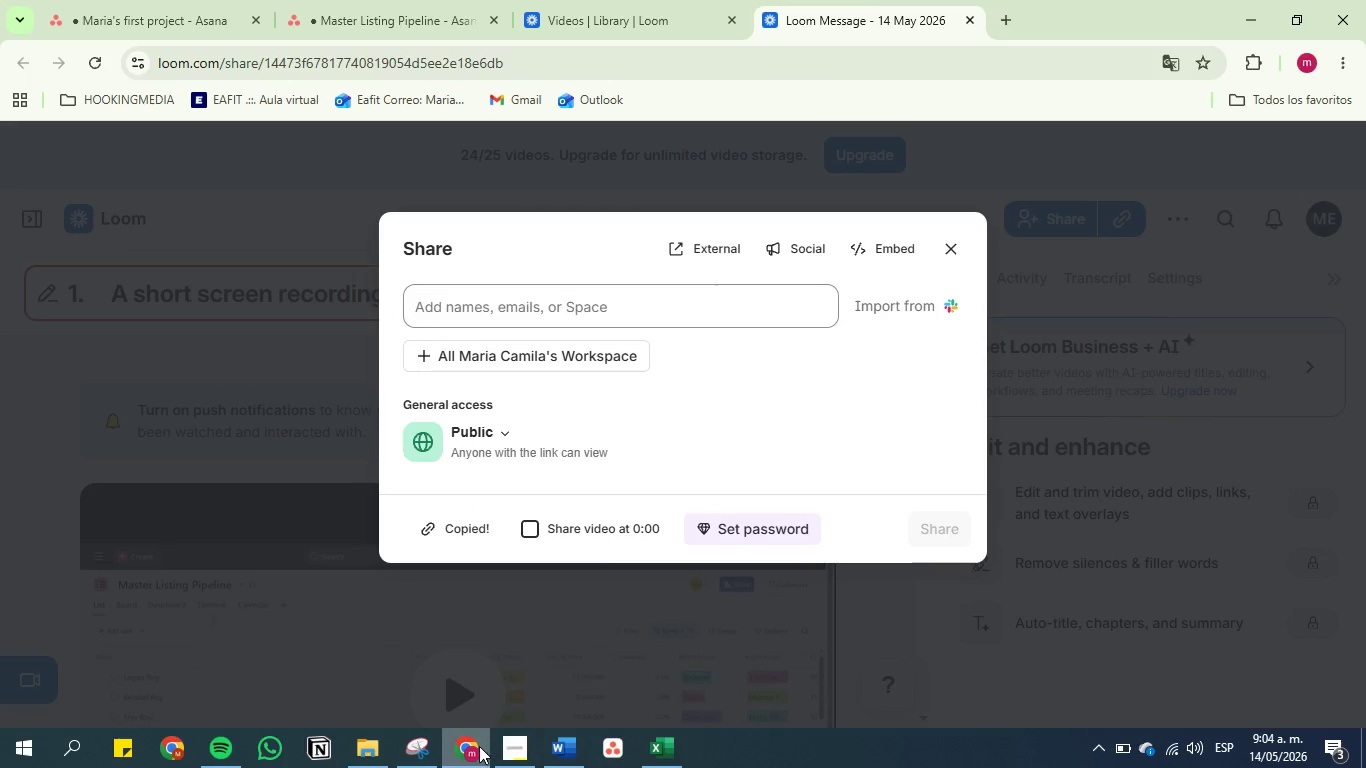 
left_click([508, 754])